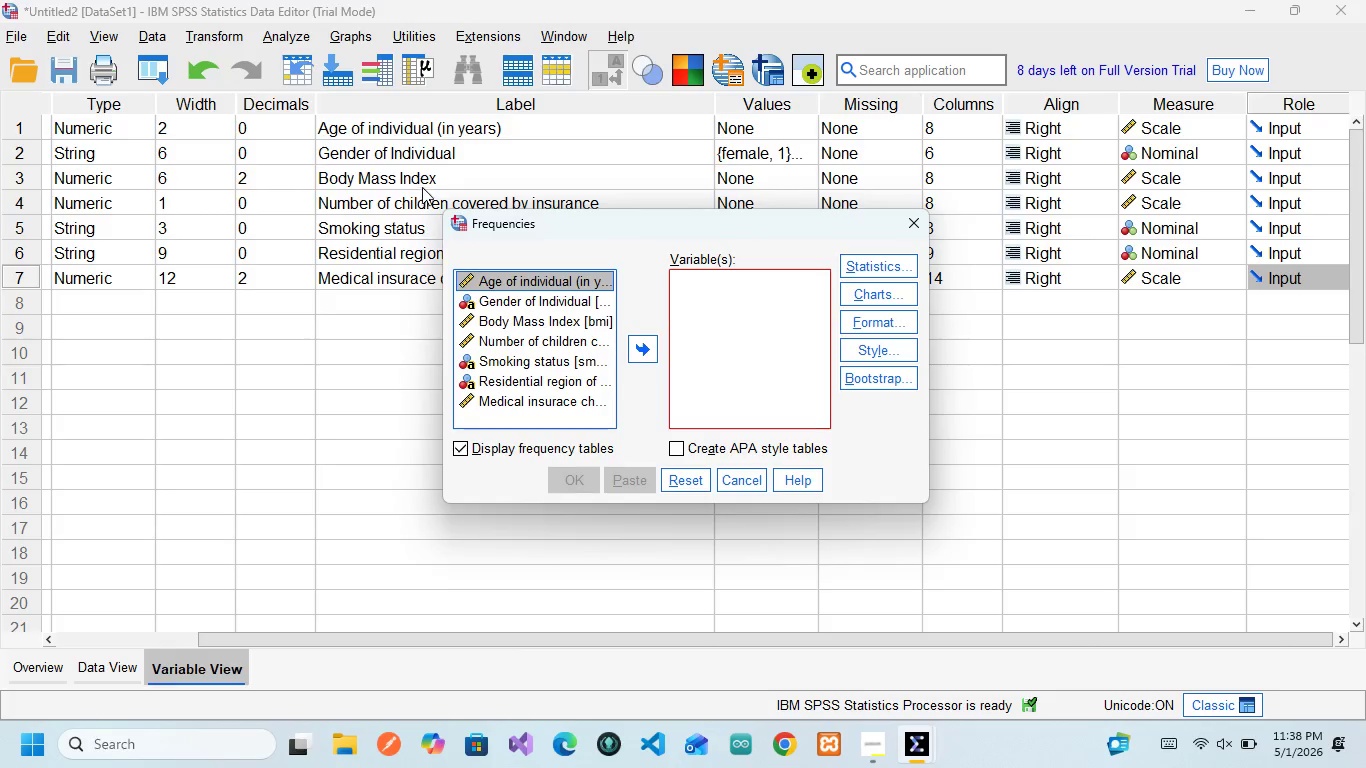 
left_click([482, 296])
 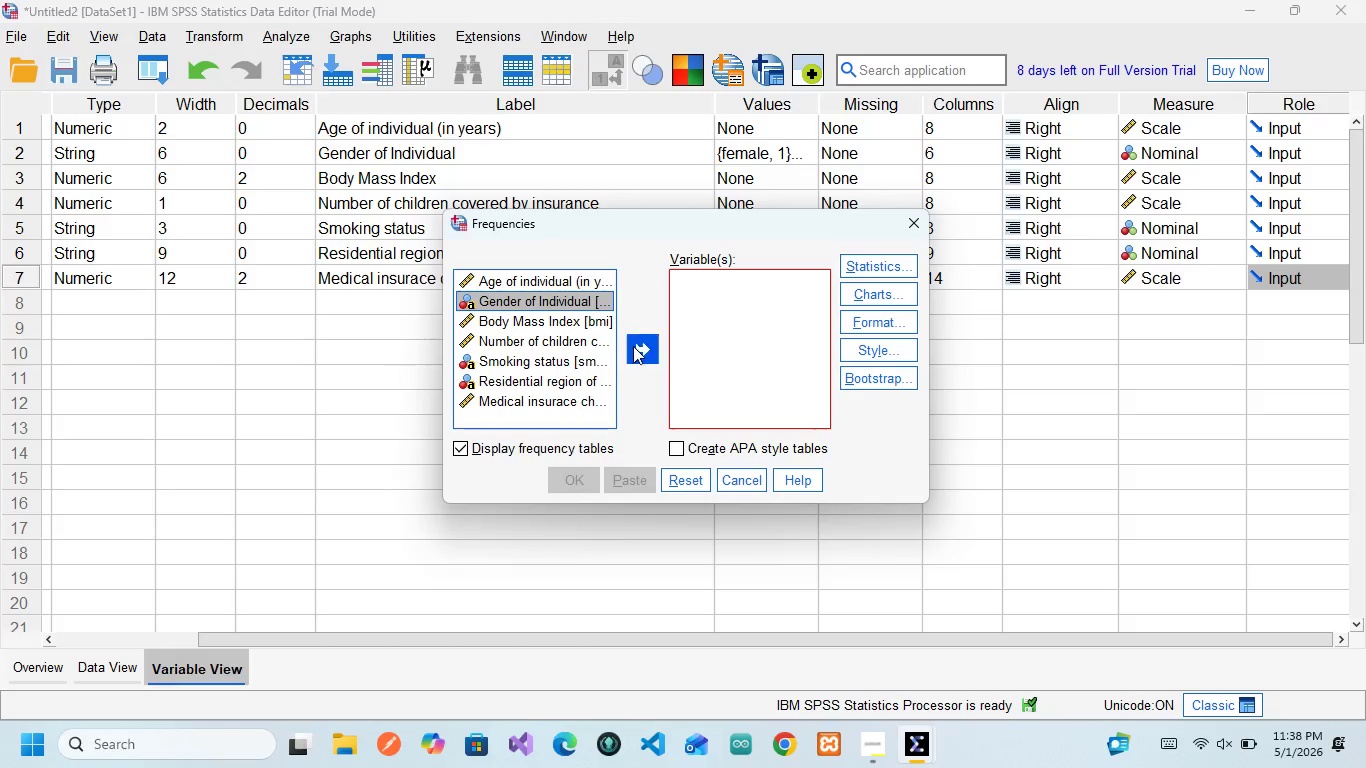 
left_click([635, 348])
 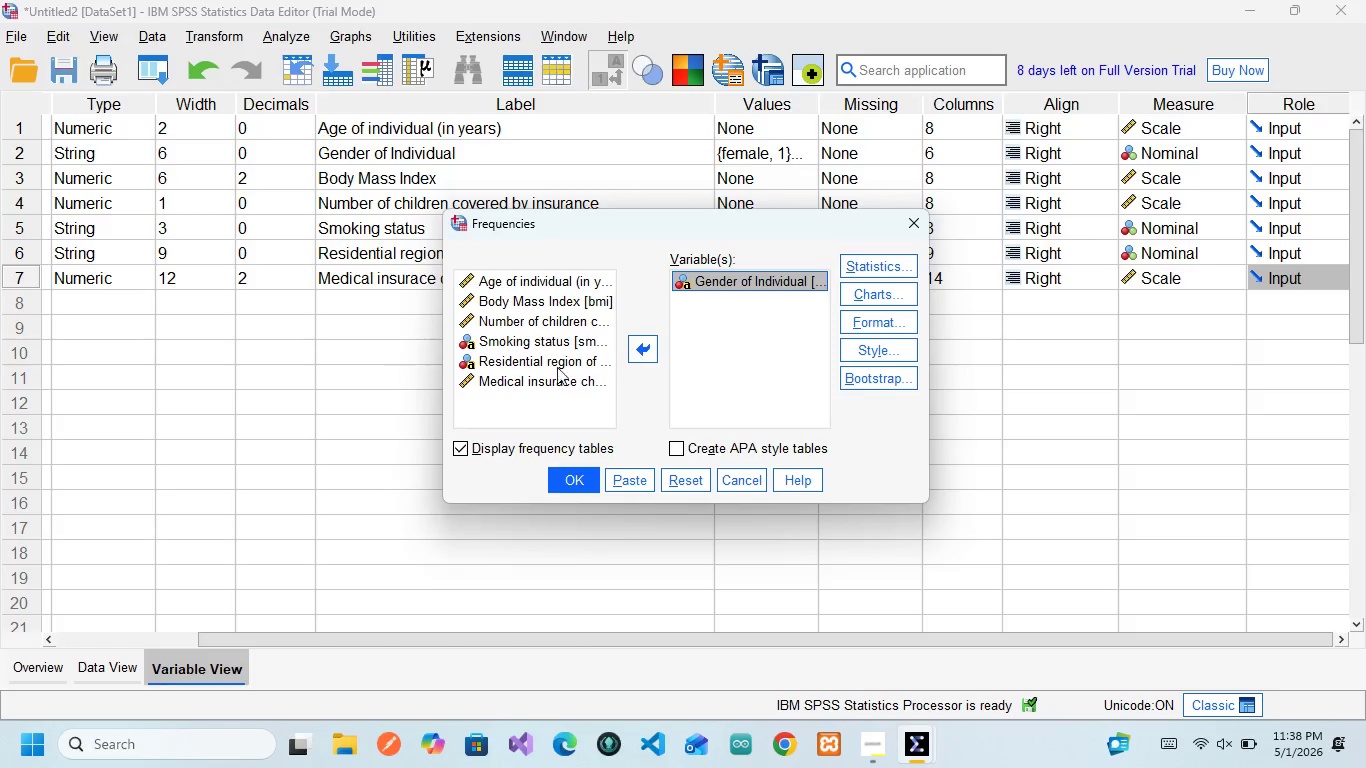 
left_click([505, 345])
 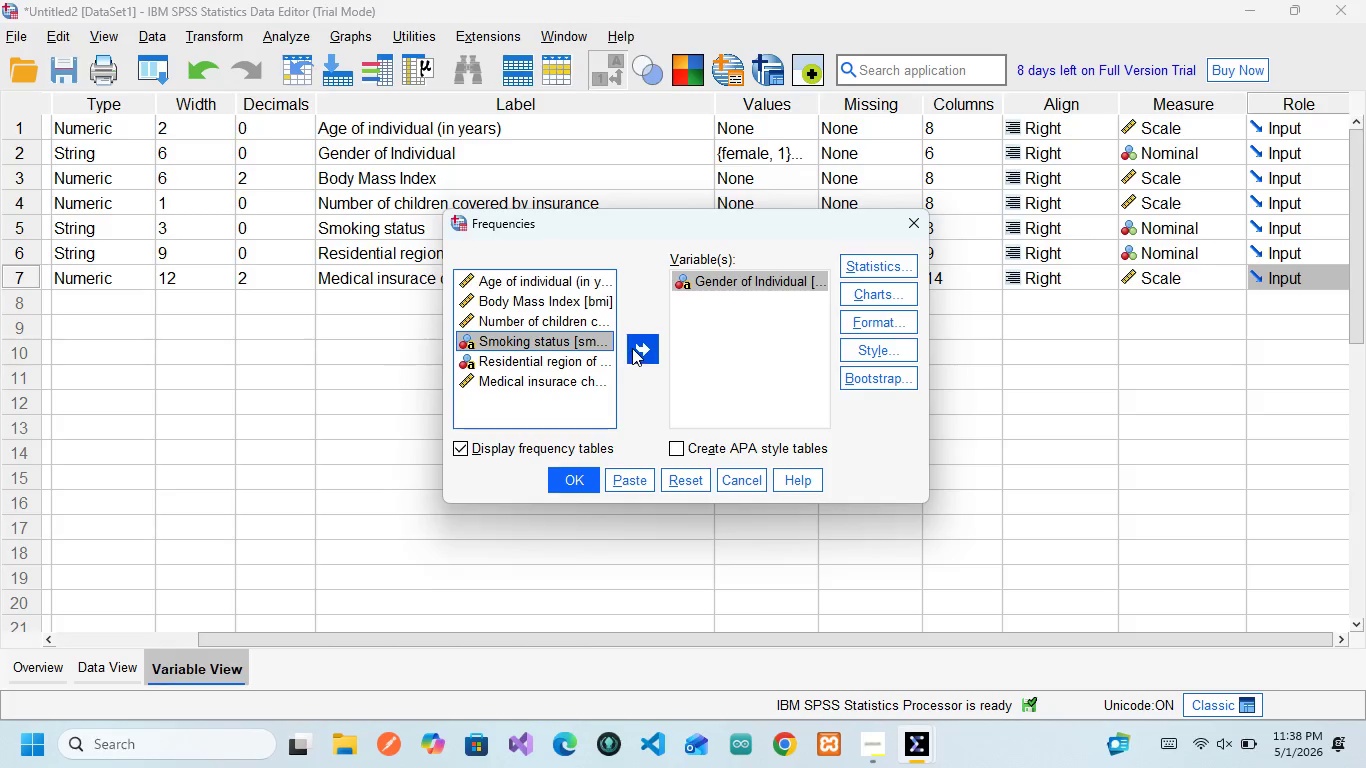 
left_click([632, 348])
 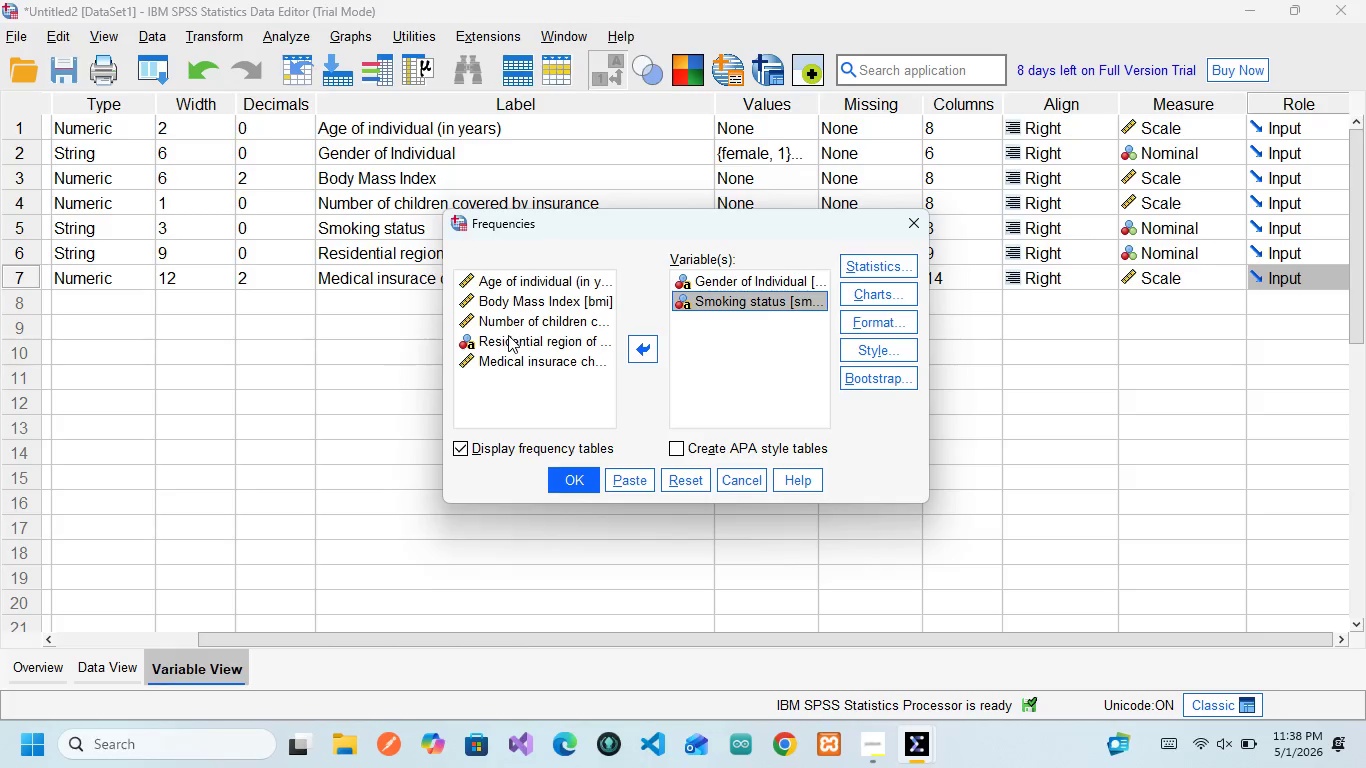 
left_click([509, 340])
 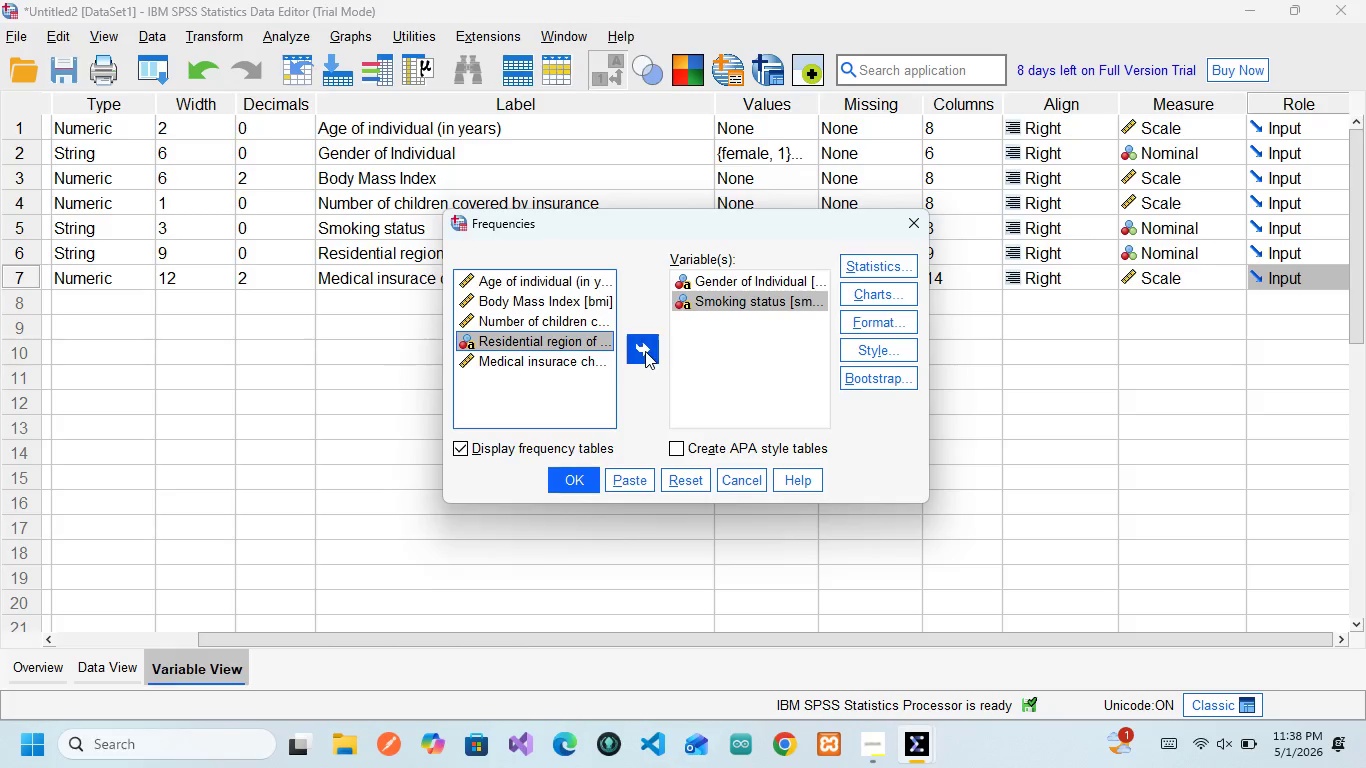 
left_click([644, 351])
 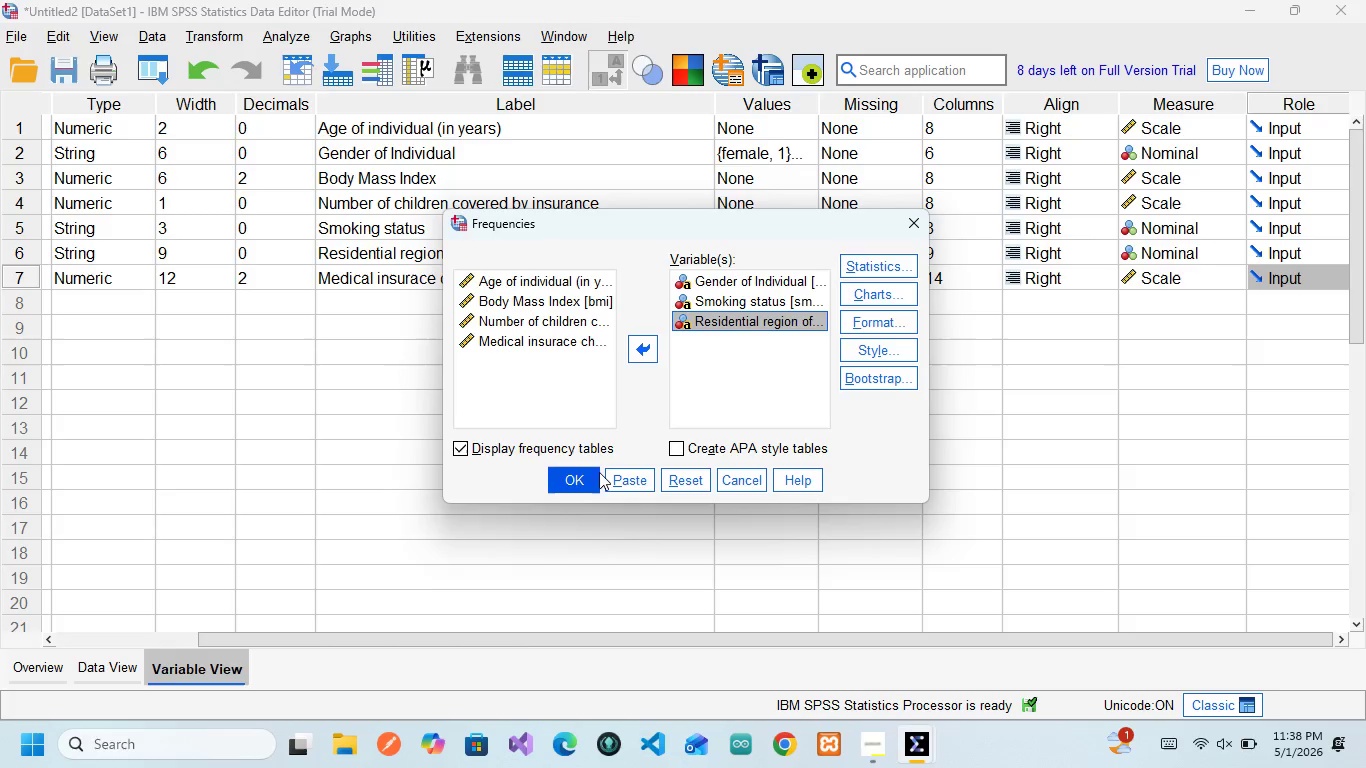 
wait(21.69)
 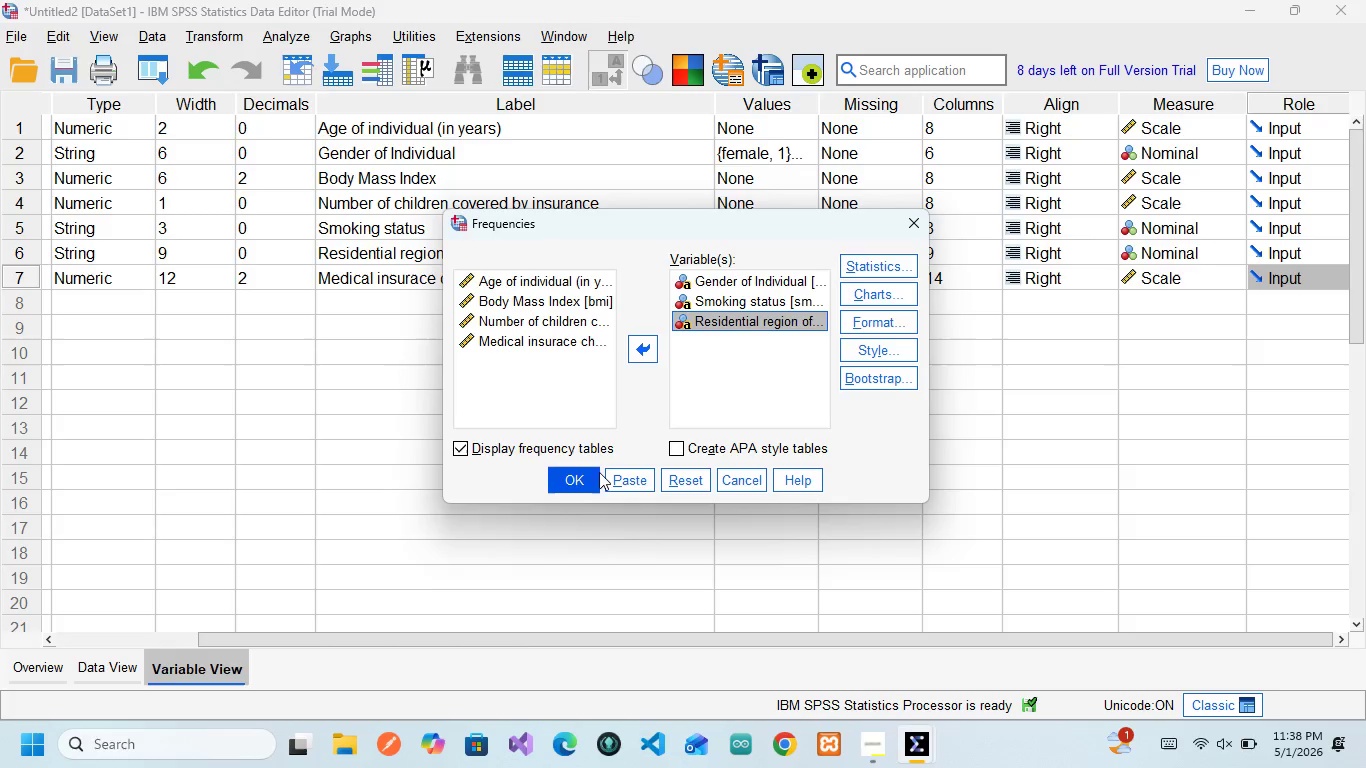 
left_click([629, 475])
 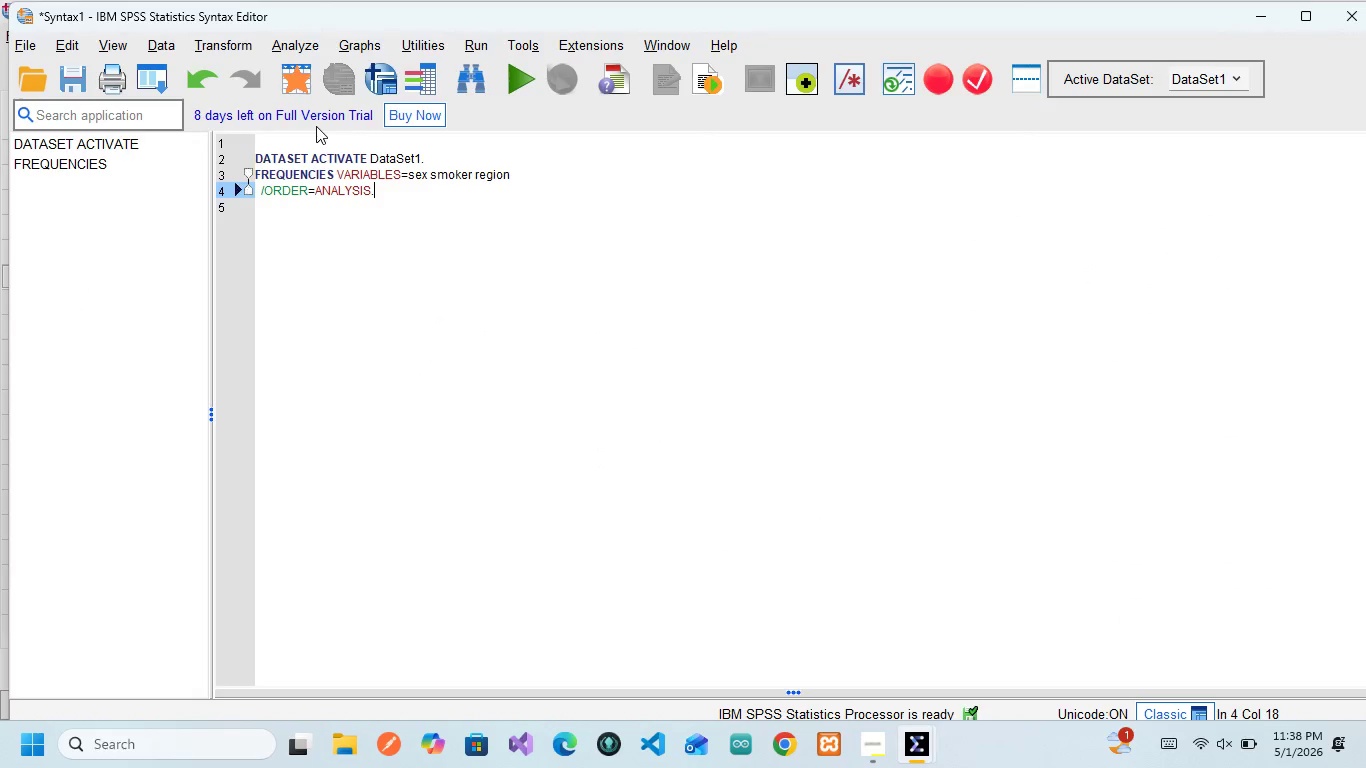 
wait(5.36)
 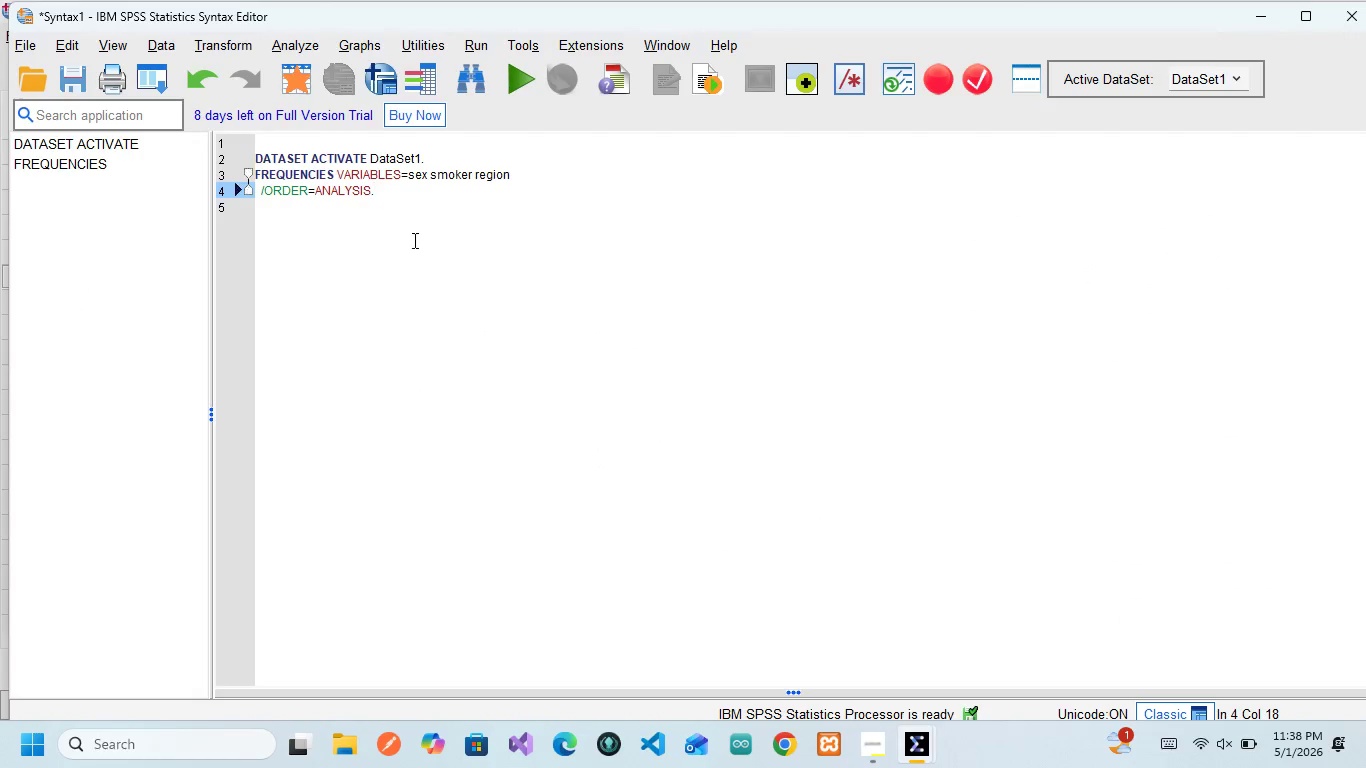 
left_click_drag(start_coordinate=[393, 189], to_coordinate=[250, 156])
 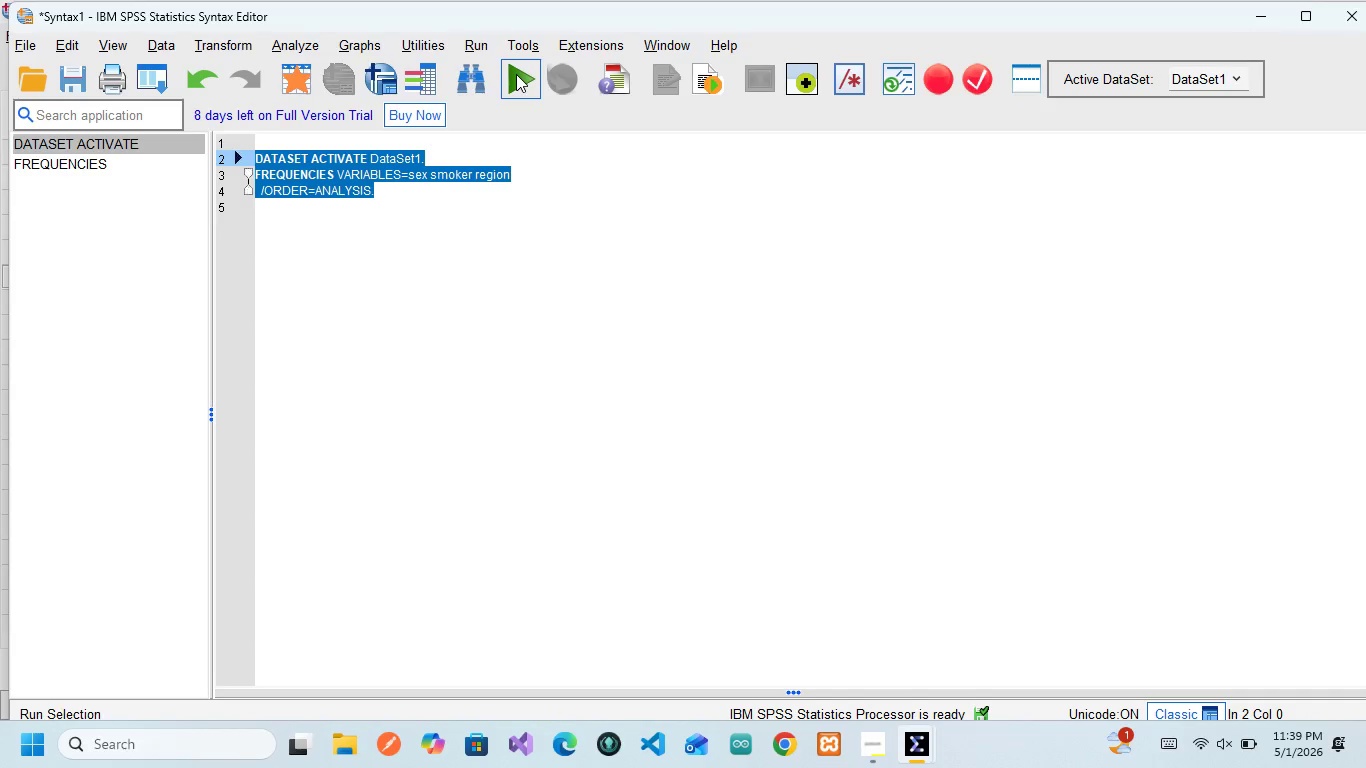 
left_click([516, 74])
 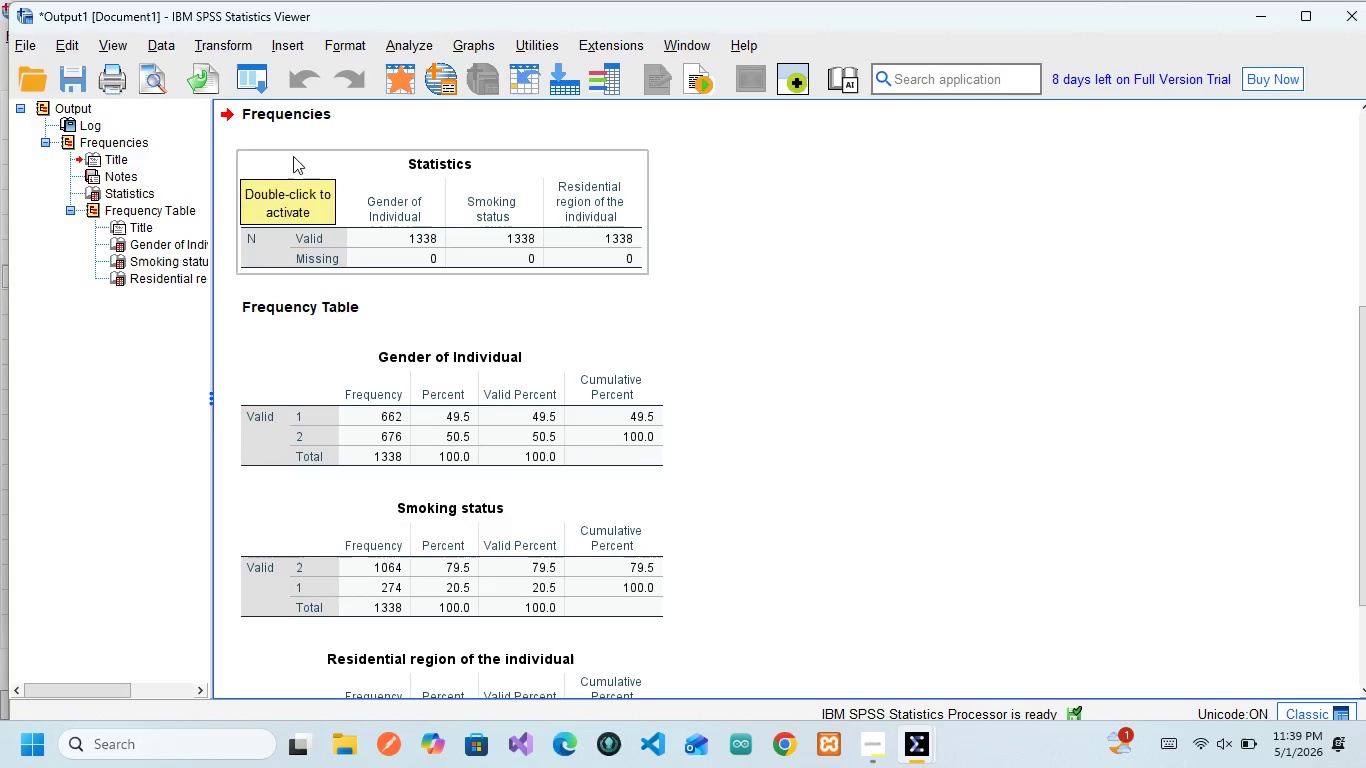 
wait(8.05)
 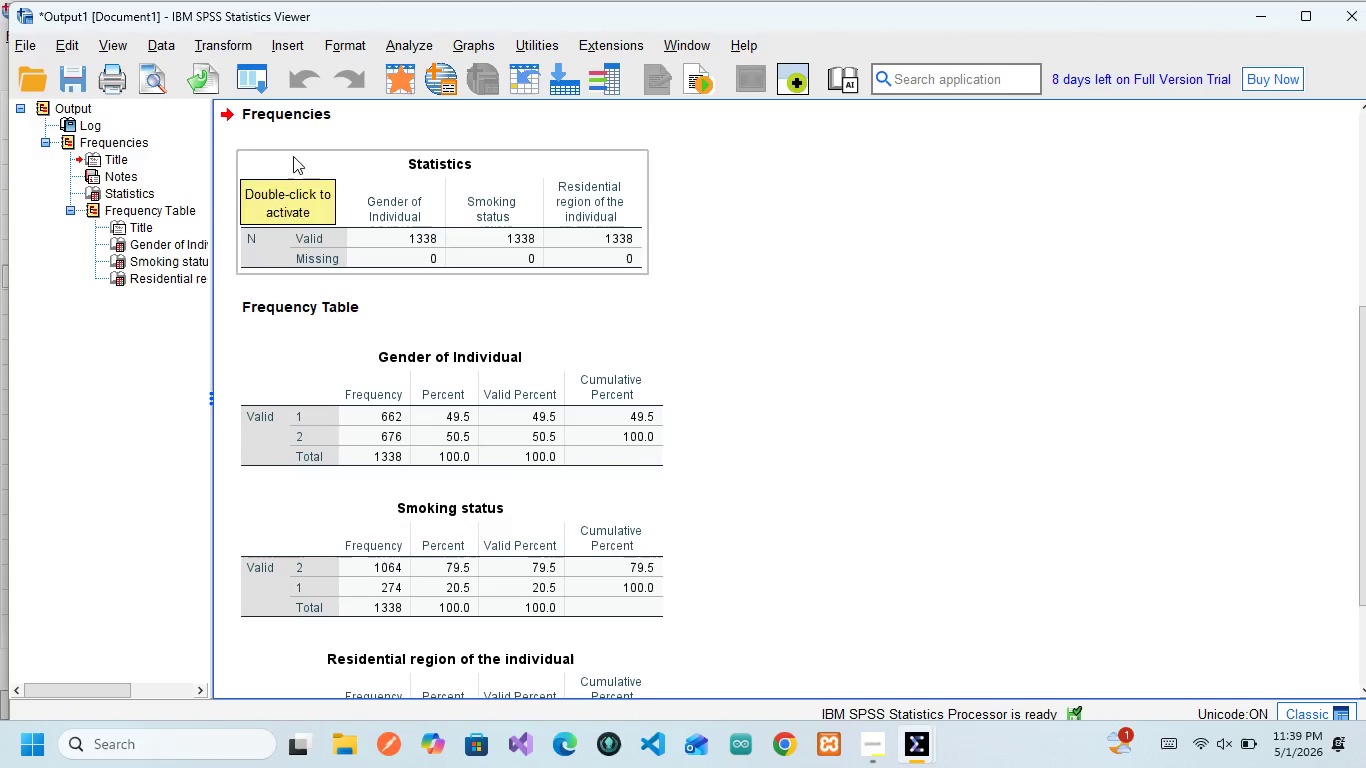 
left_click([501, 184])
 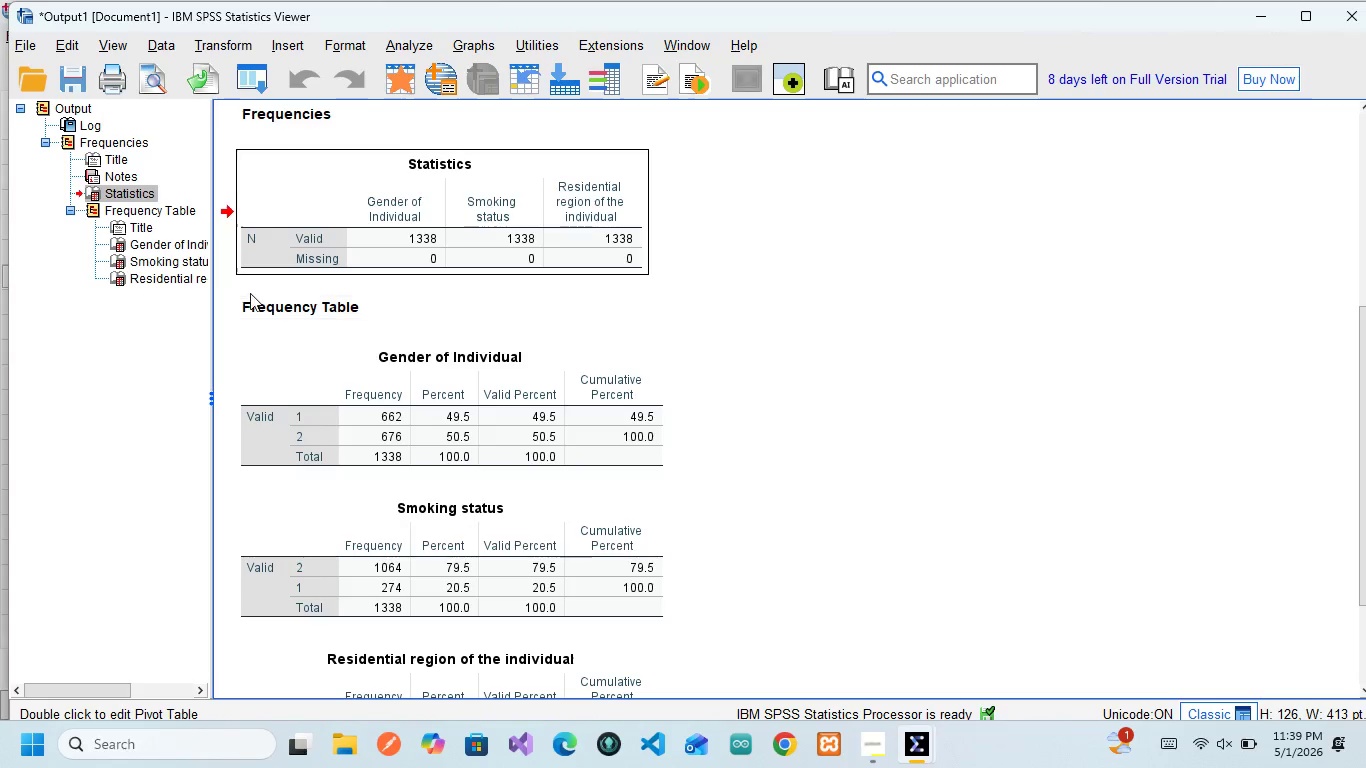 
wait(7.03)
 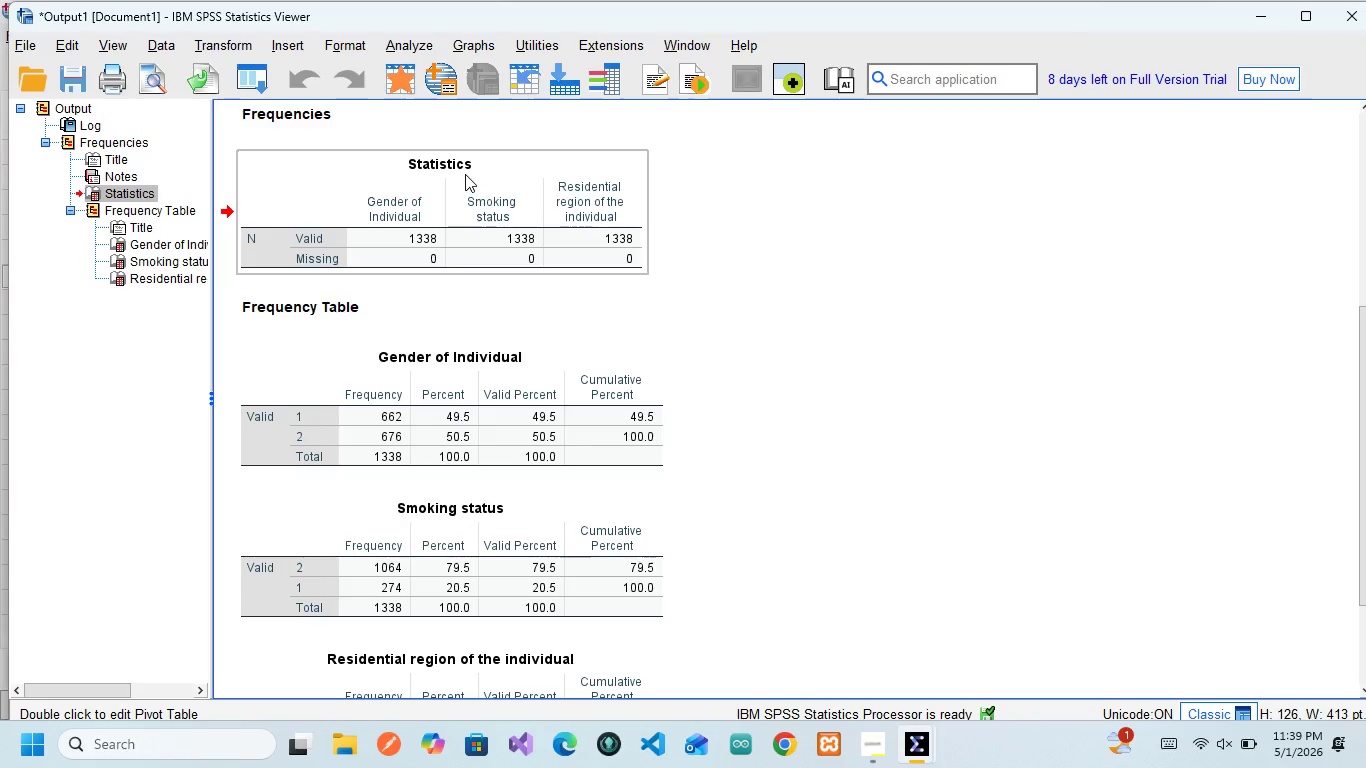 
left_click([386, 369])
 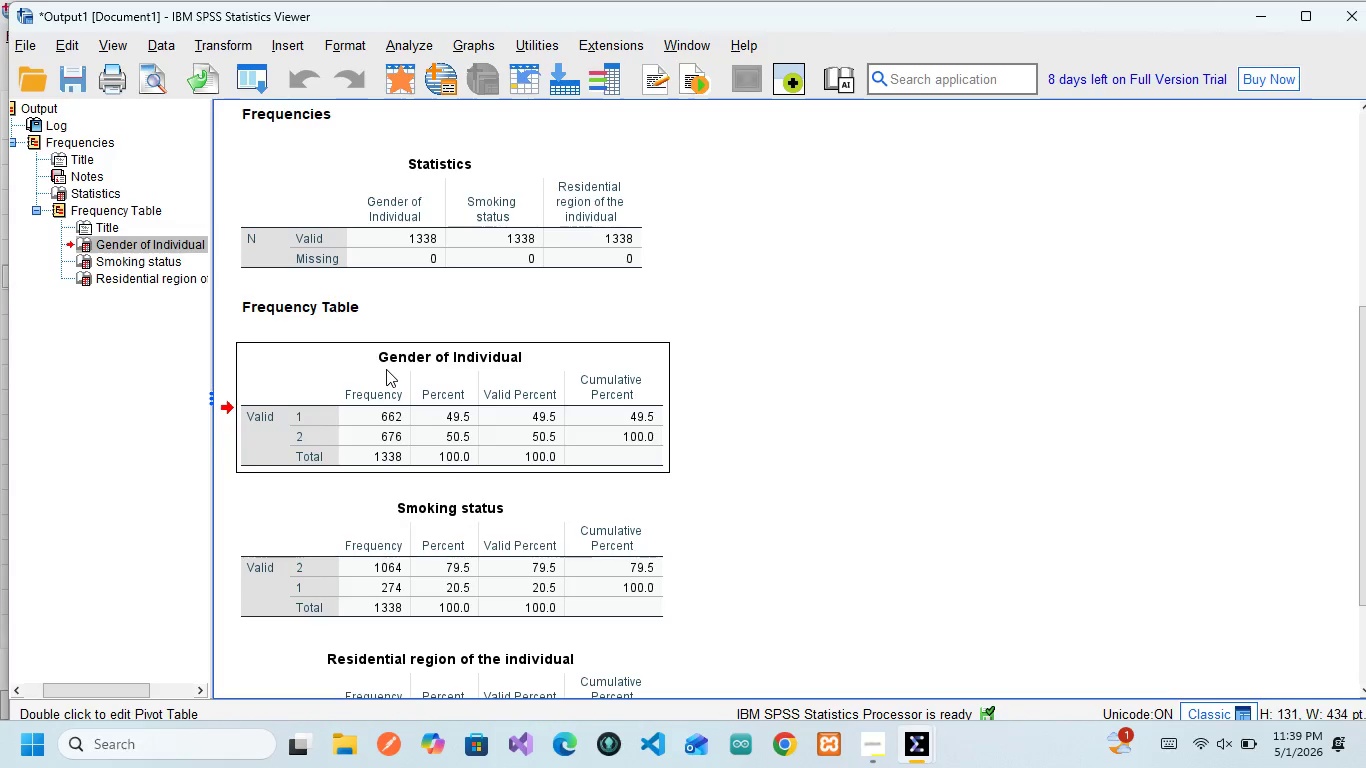 
left_click([386, 369])
 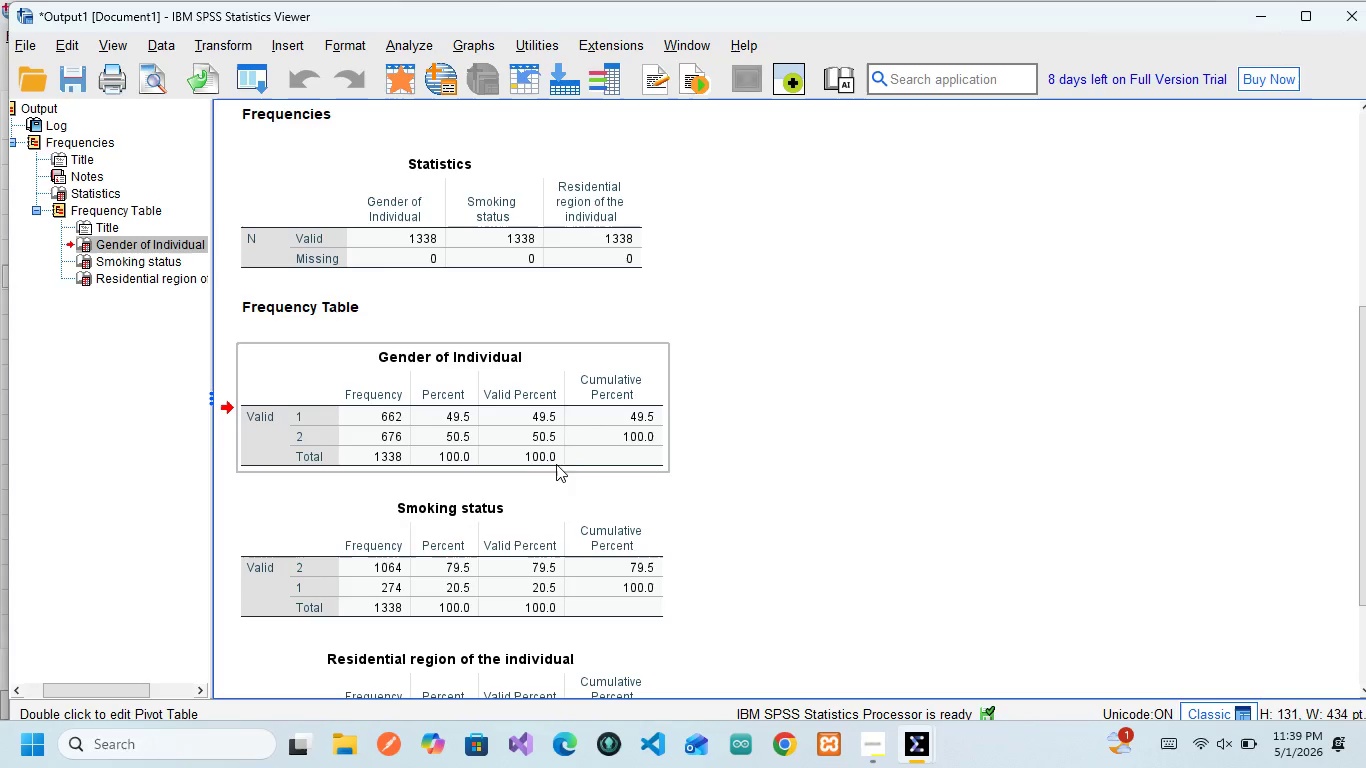 
wait(10.36)
 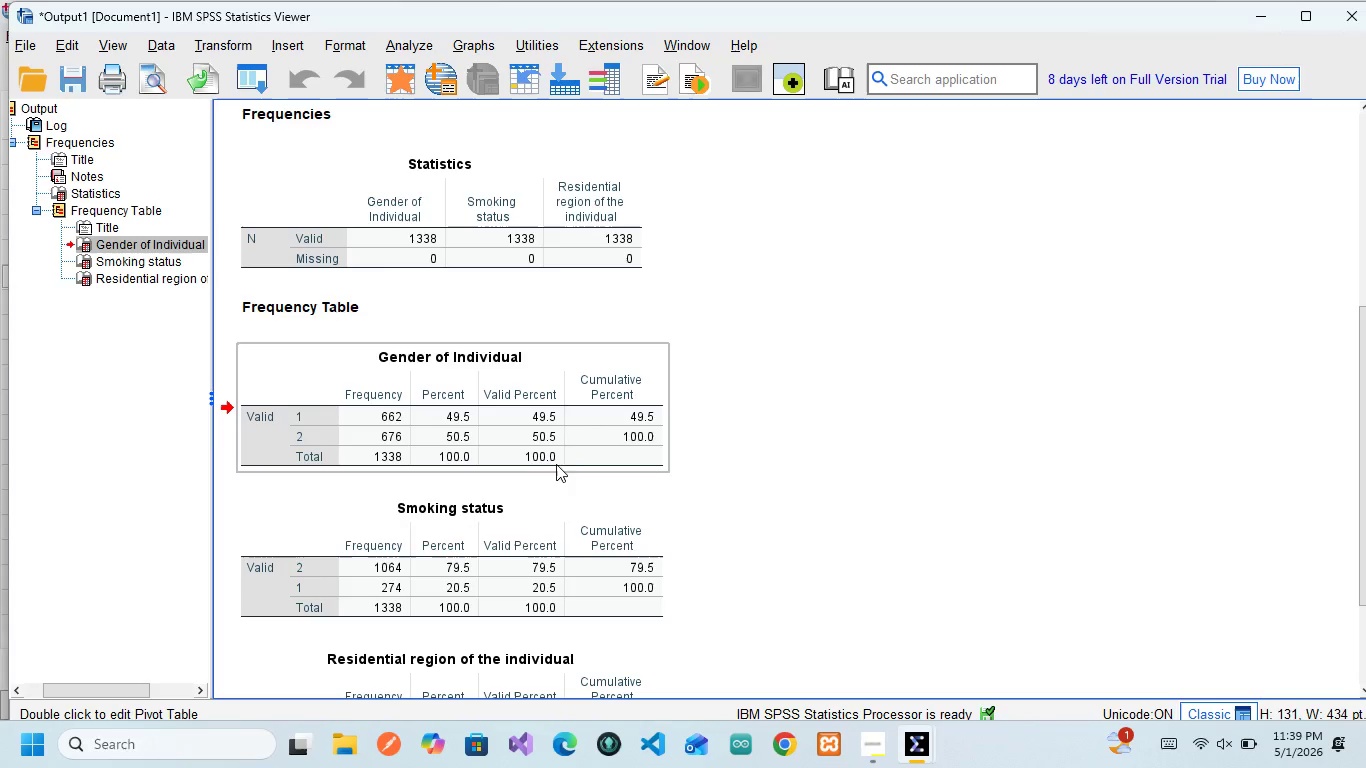 
scroll: coordinate [491, 413], scroll_direction: down, amount: 4.0
 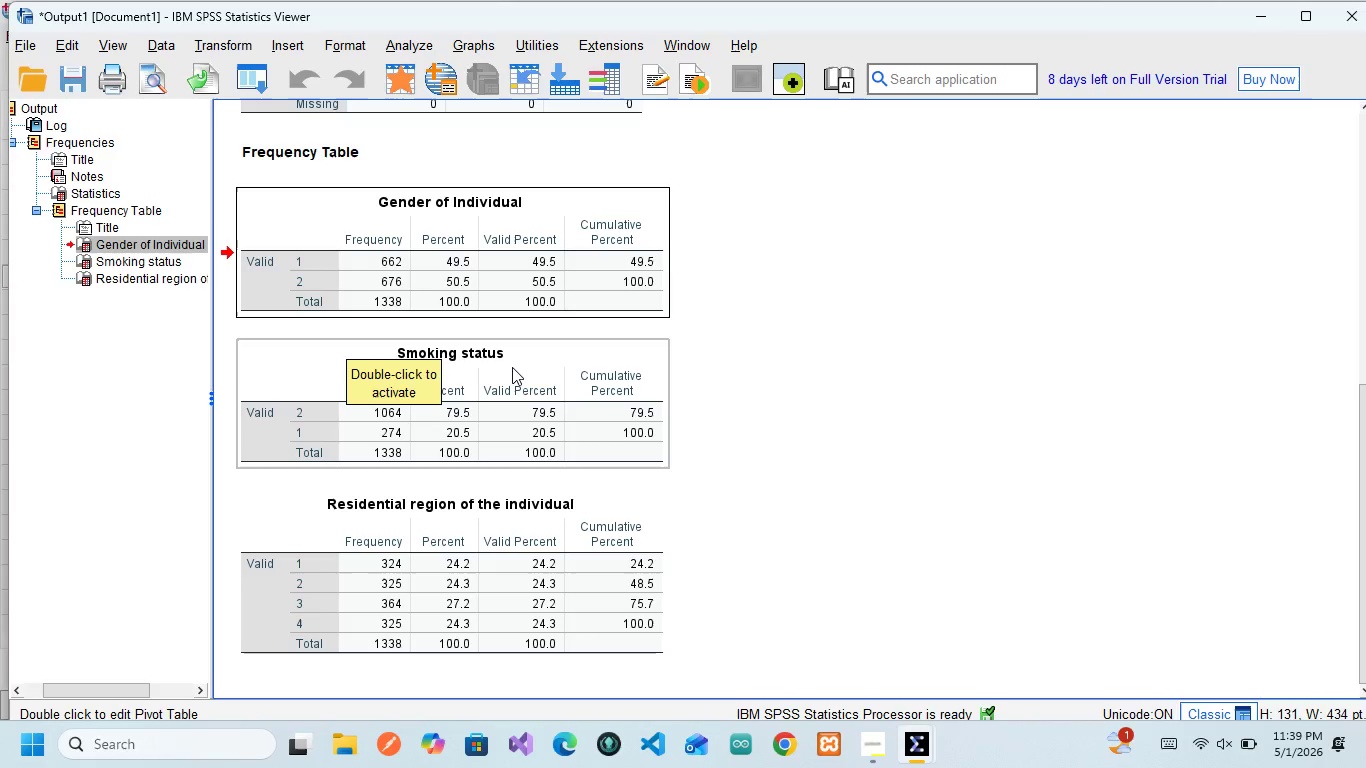 
left_click([507, 364])
 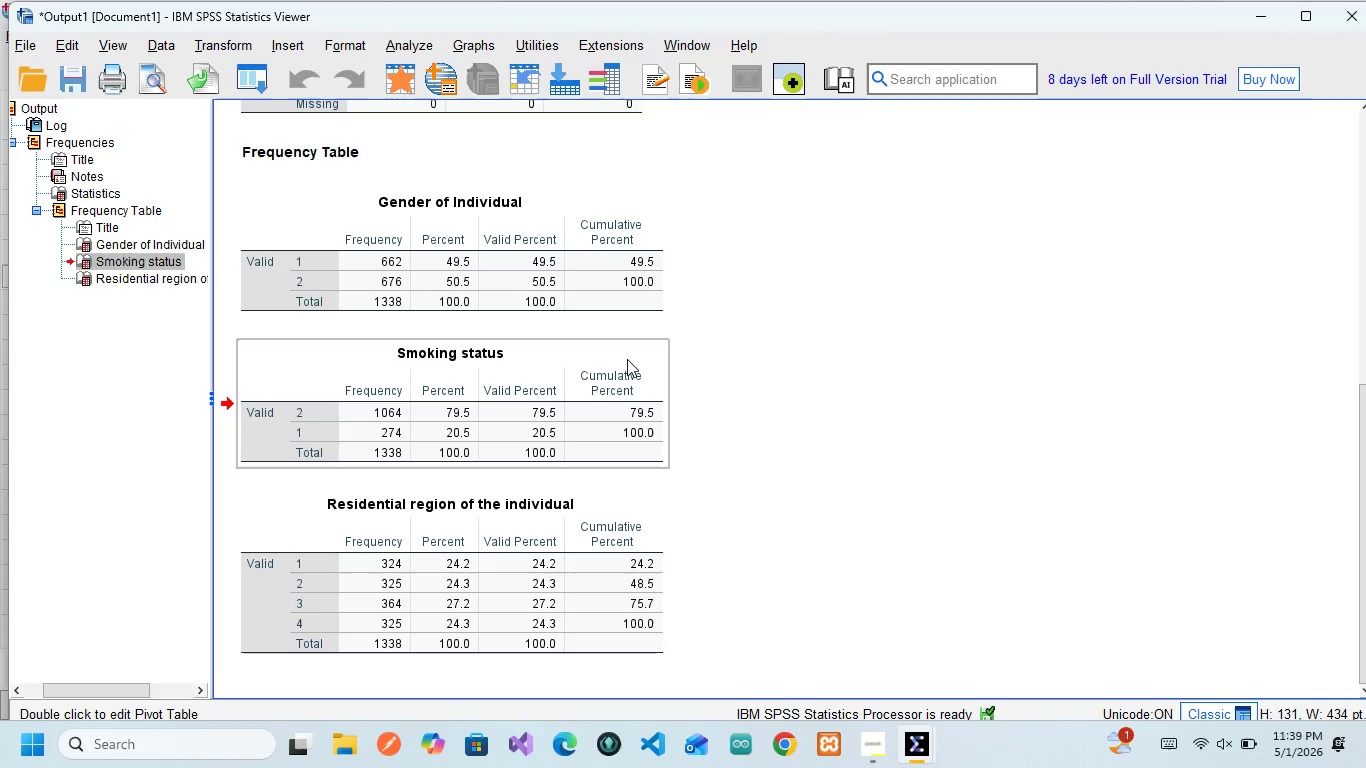 
wait(10.42)
 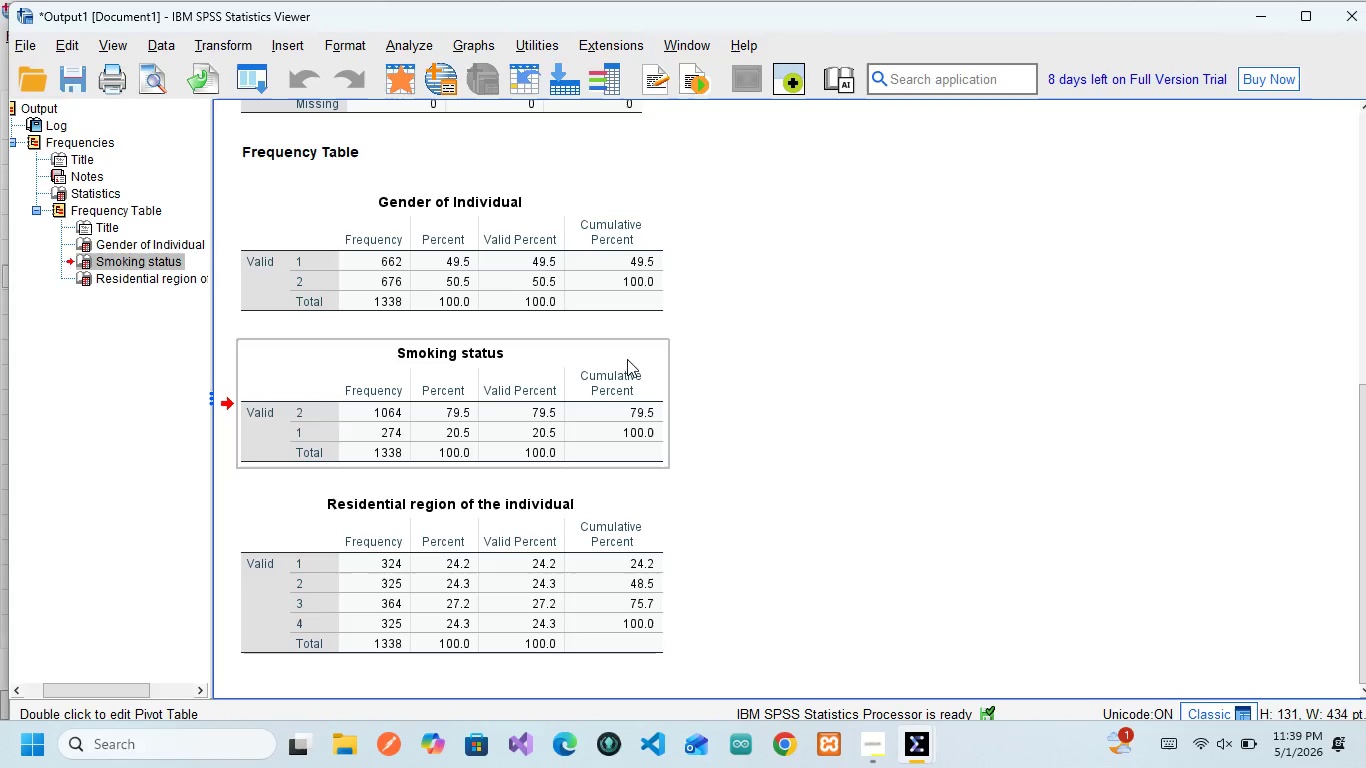 
left_click([398, 540])
 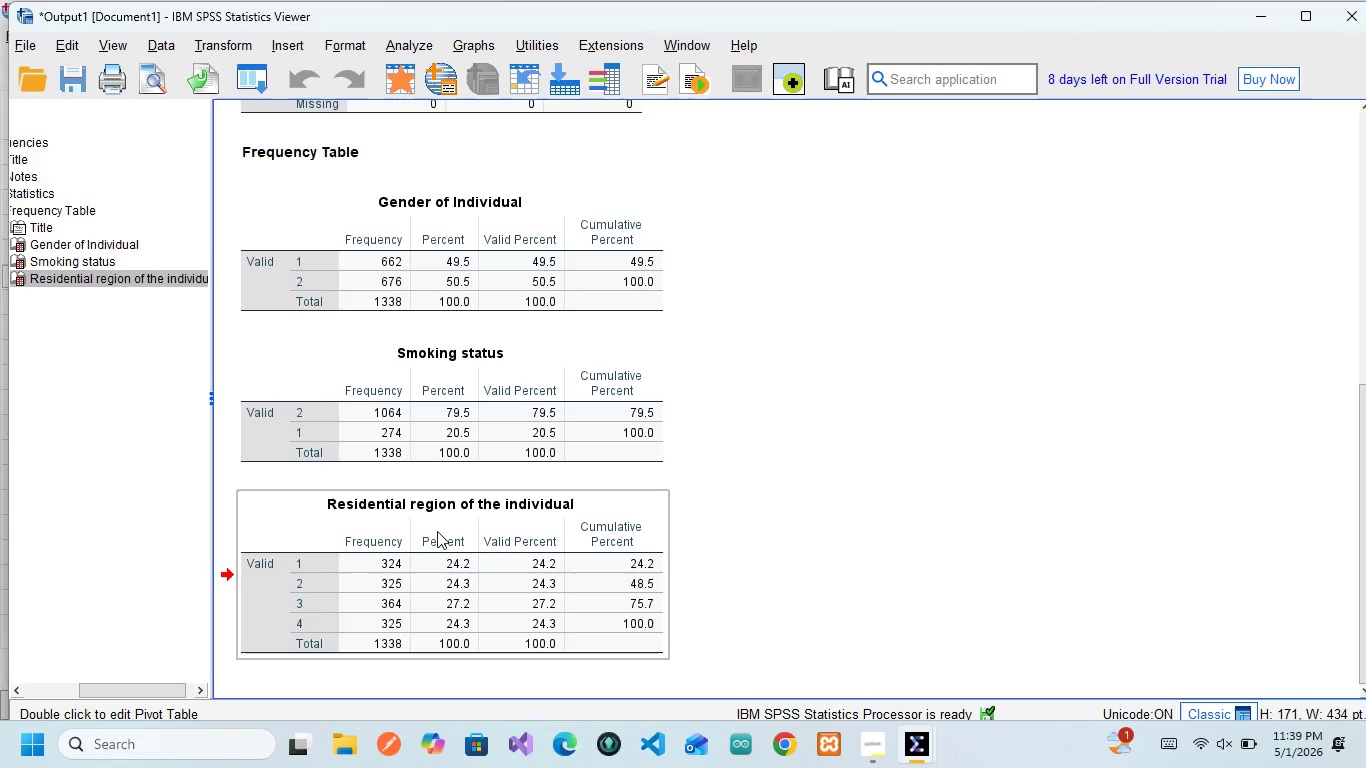 
mouse_move([489, 607])
 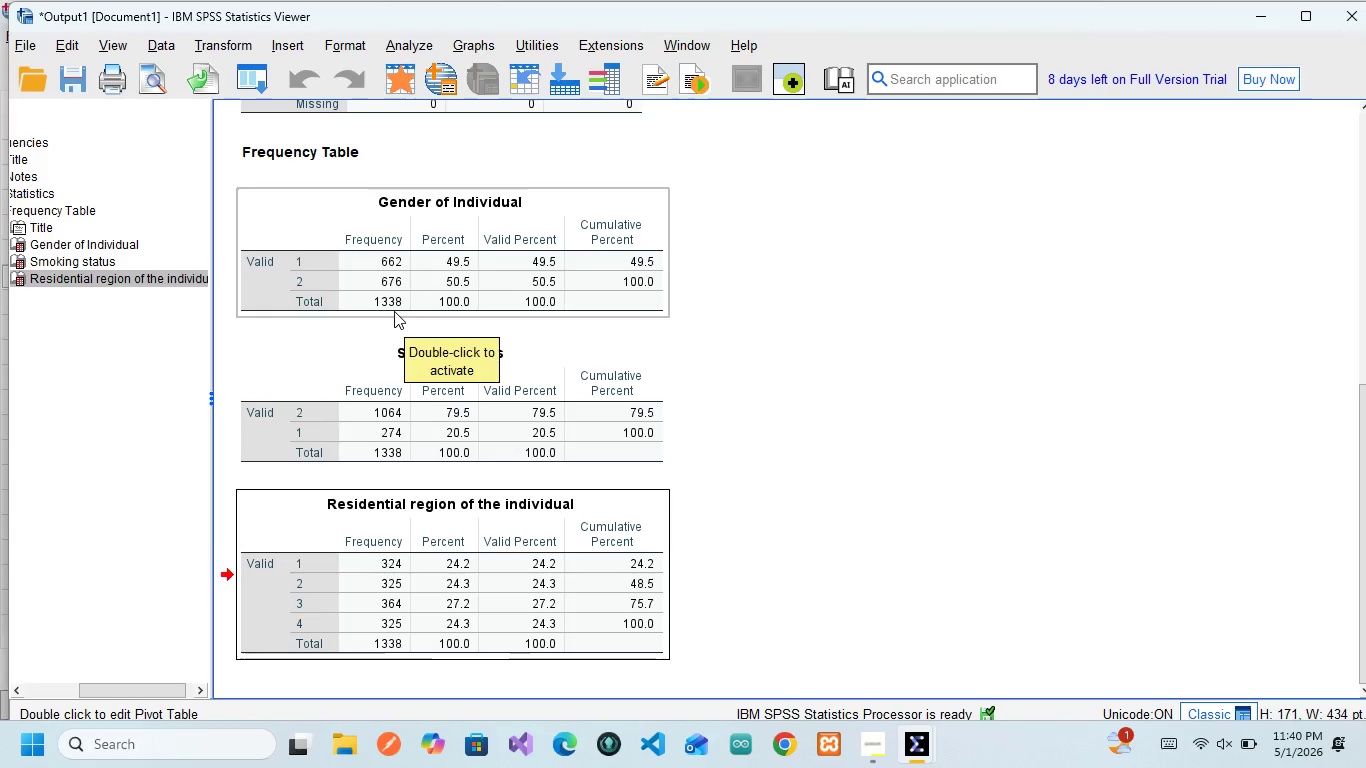 
wait(22.49)
 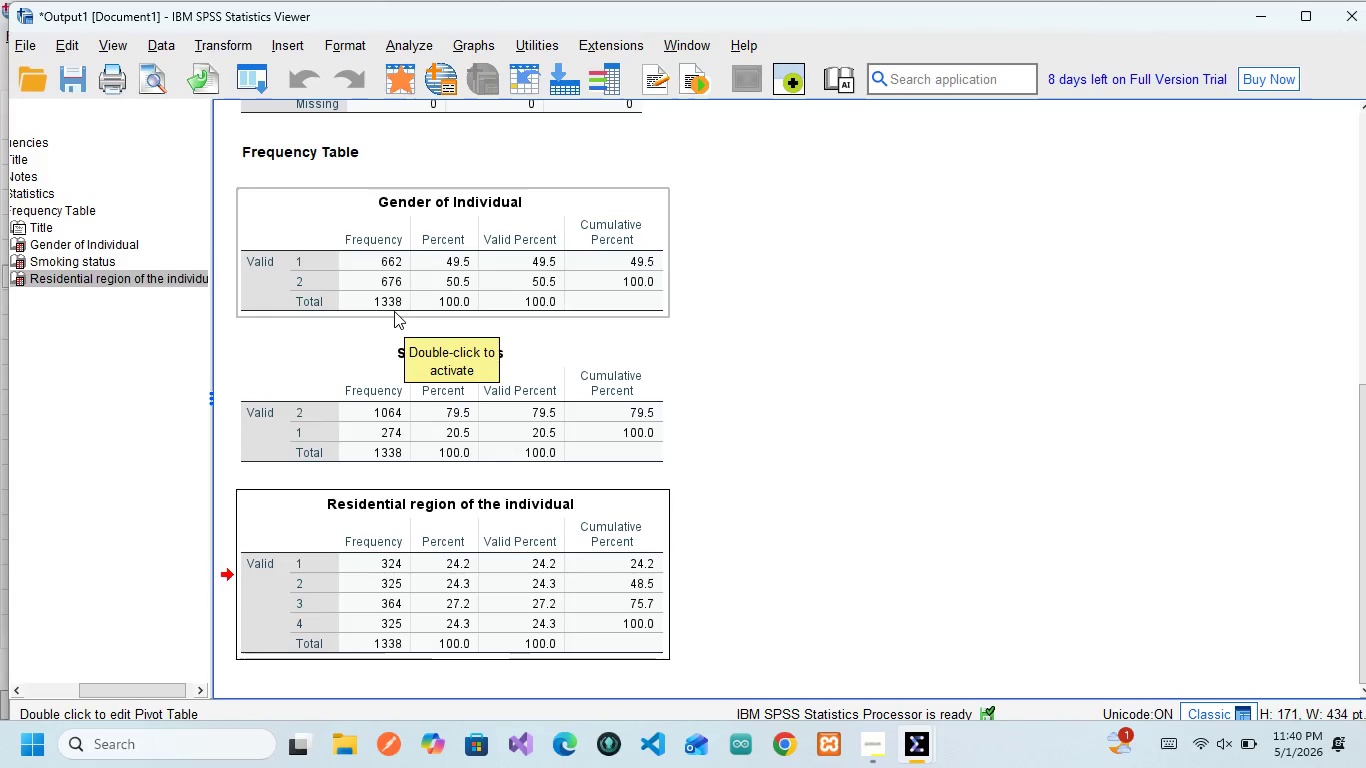 
scroll: coordinate [356, 367], scroll_direction: up, amount: 4.0
 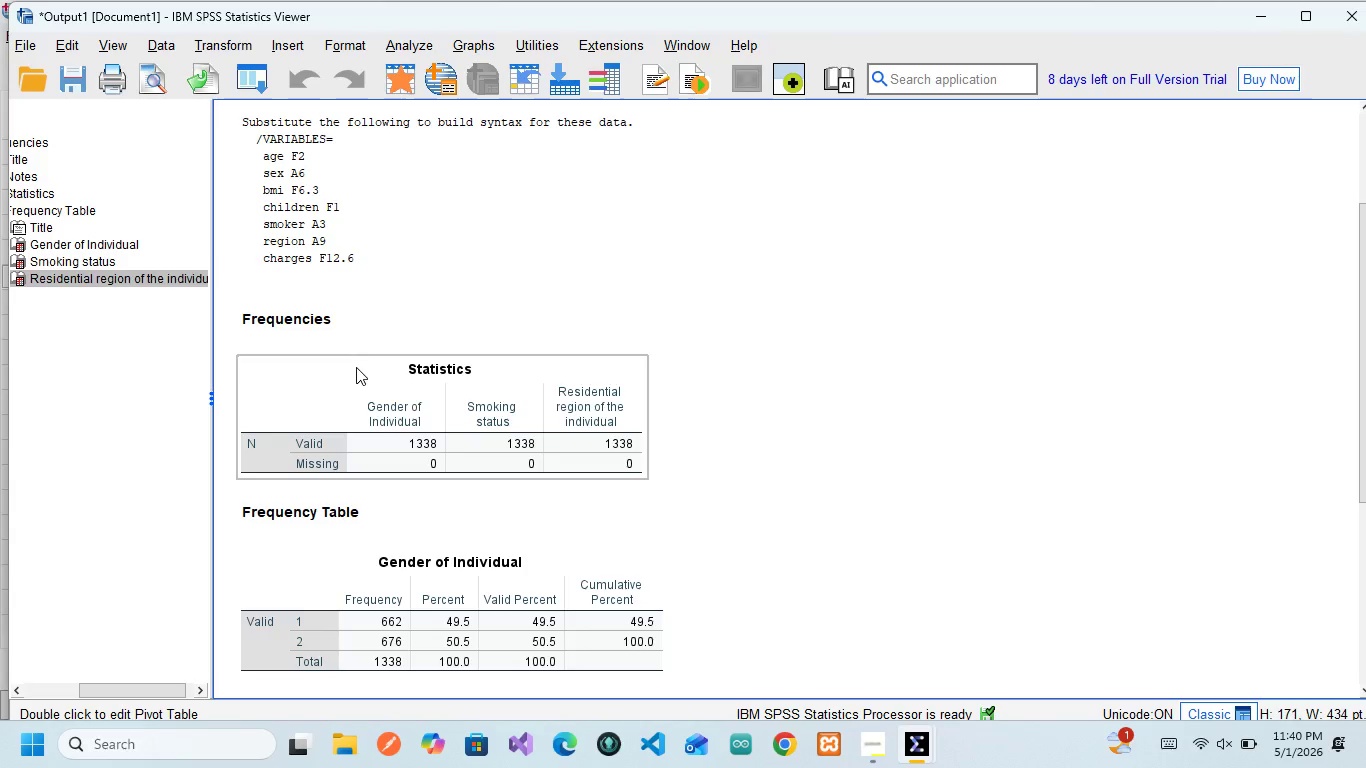 
wait(6.48)
 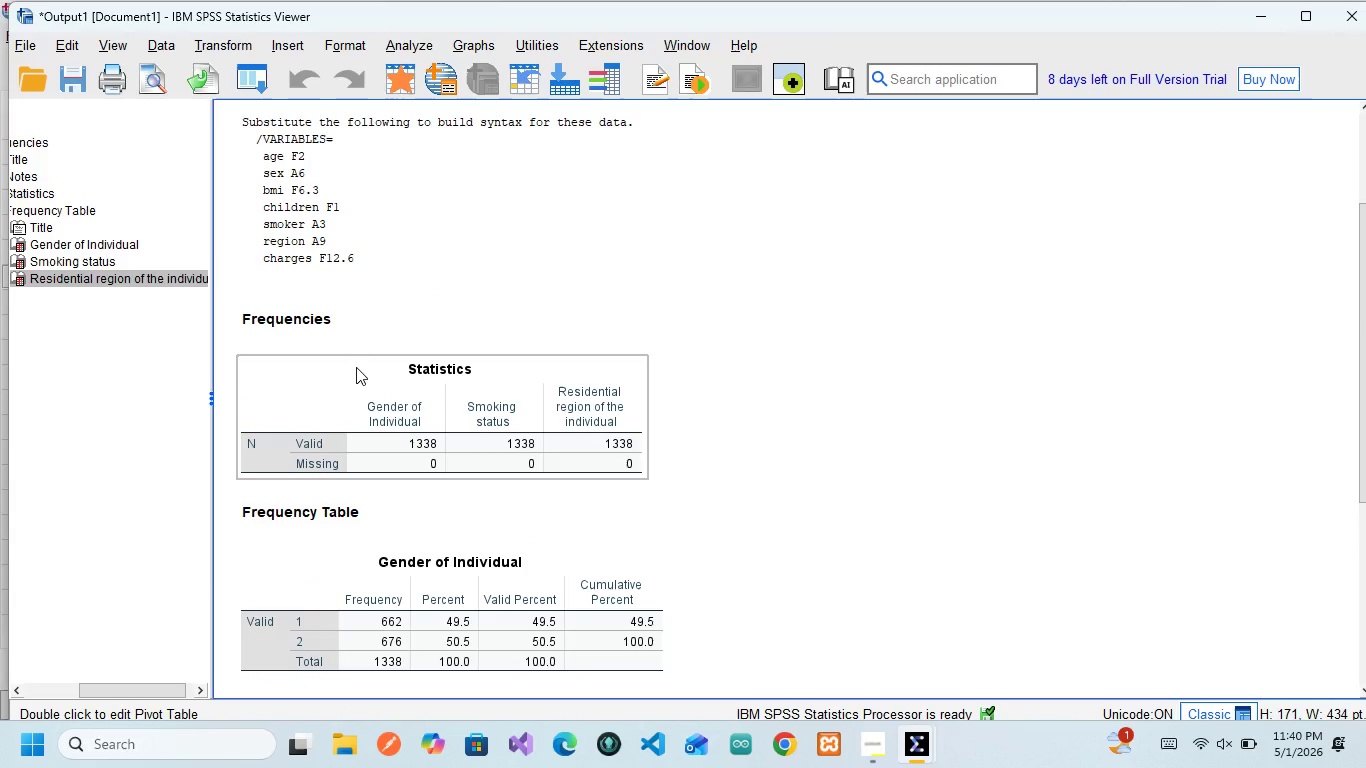 
scroll: coordinate [500, 569], scroll_direction: down, amount: 2.0
 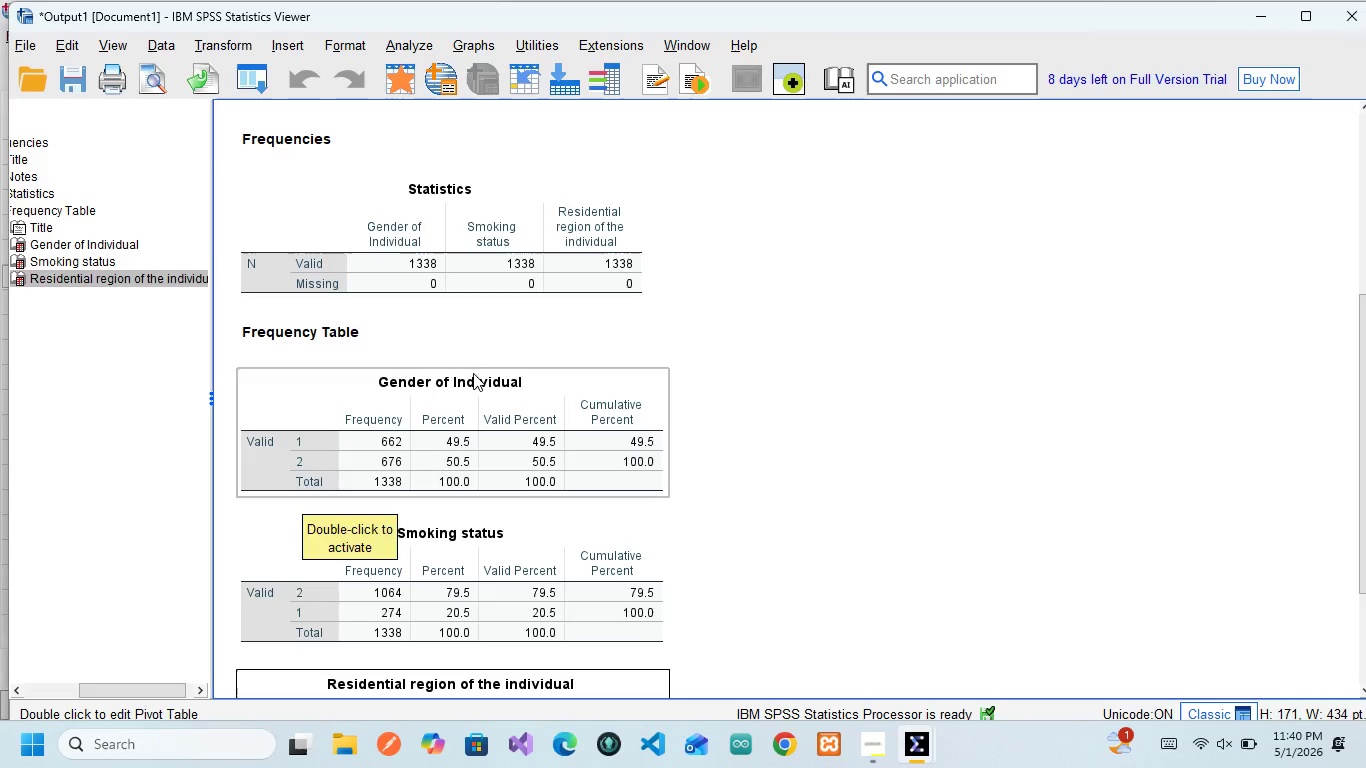 
wait(5.56)
 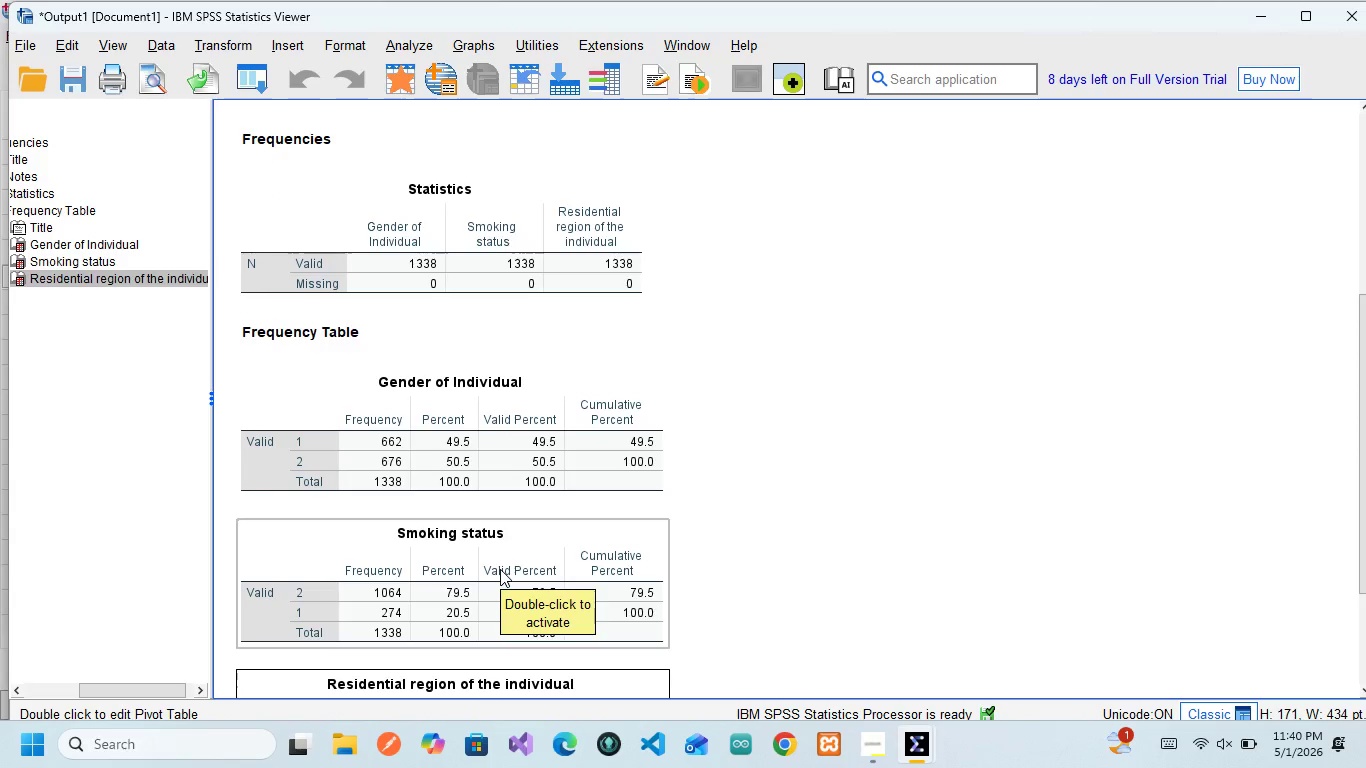 
scroll: coordinate [337, 567], scroll_direction: down, amount: 3.0
 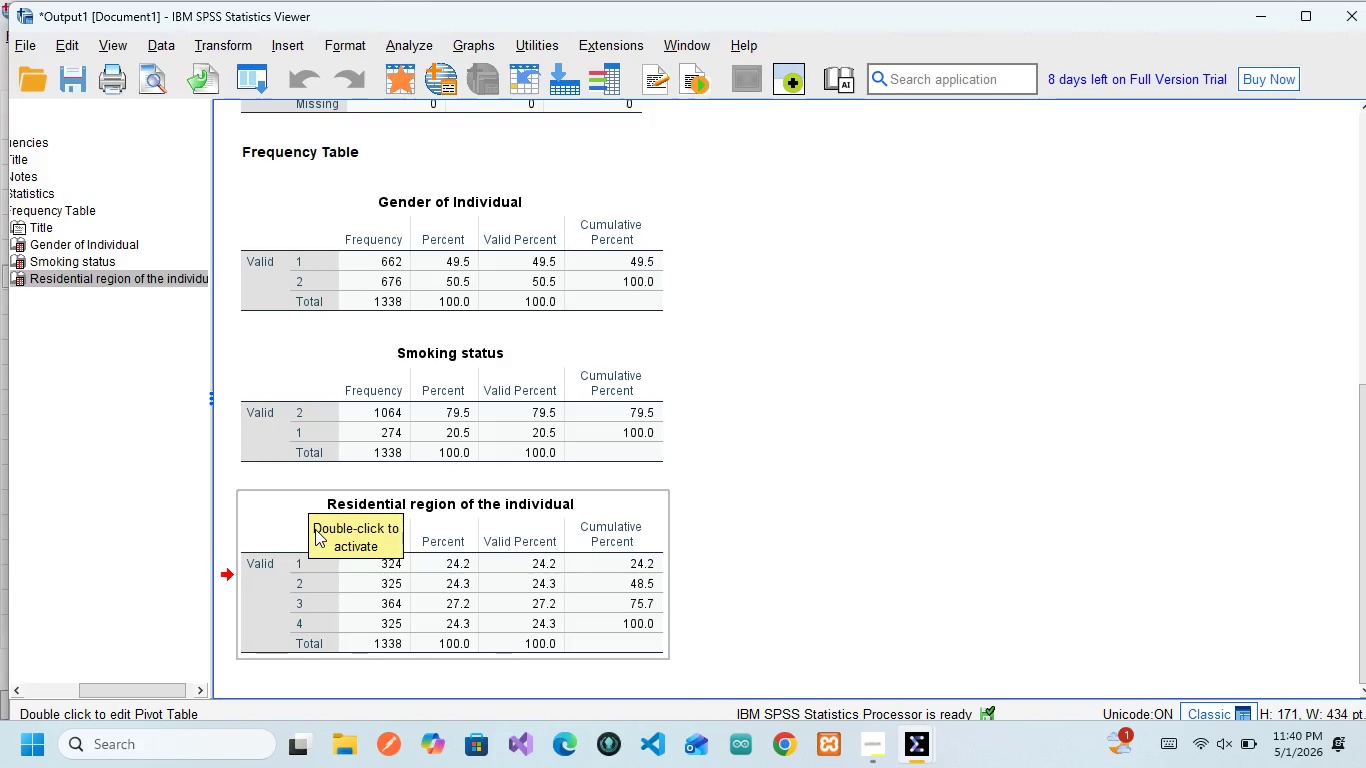 
wait(13.35)
 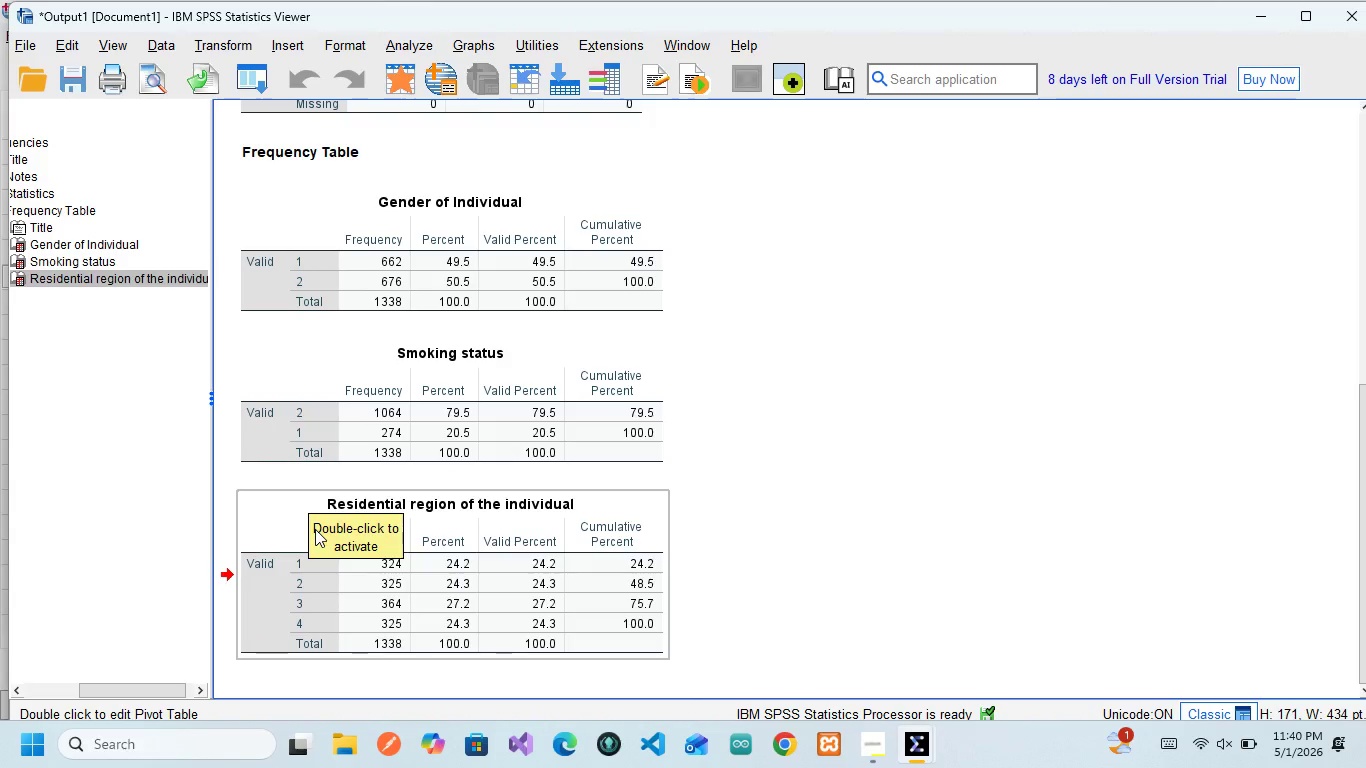 
scroll: coordinate [481, 515], scroll_direction: down, amount: 3.0
 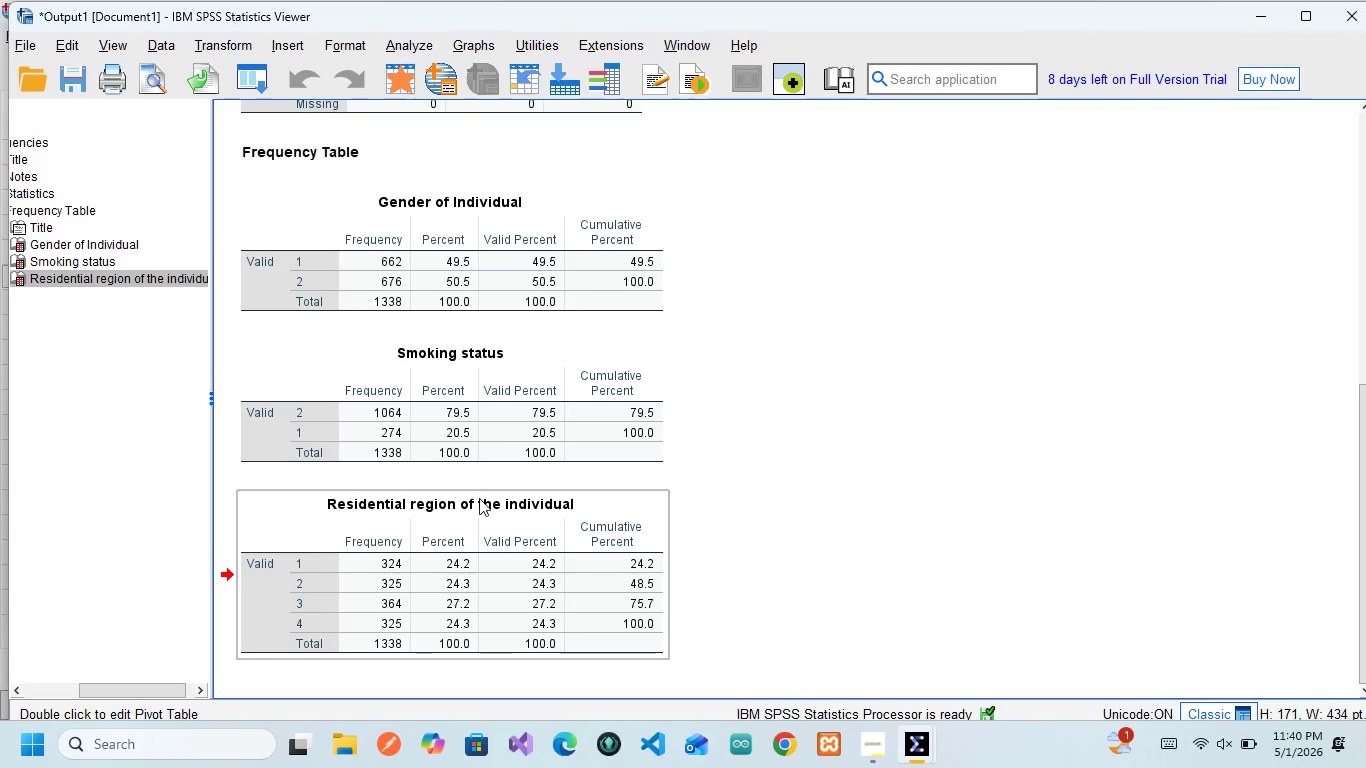 
mouse_move([477, 381])
 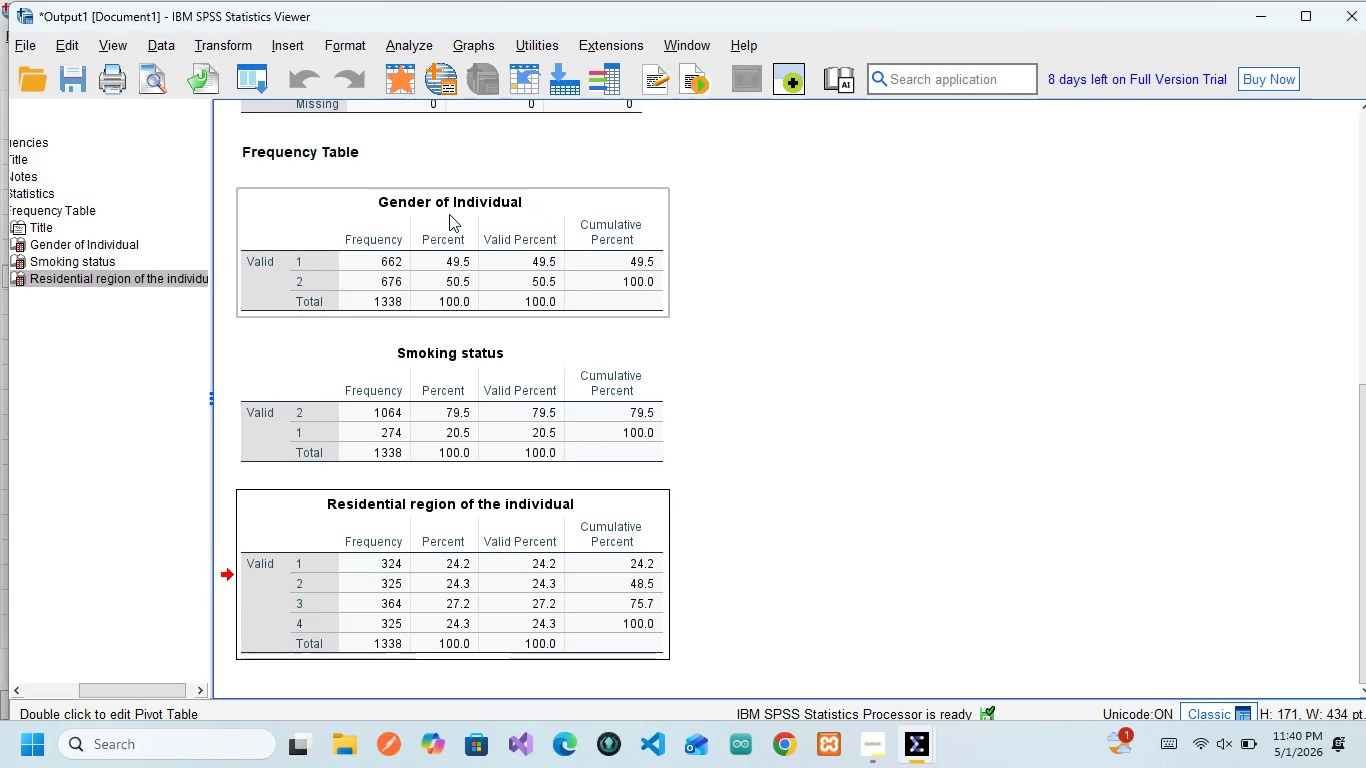 
wait(7.21)
 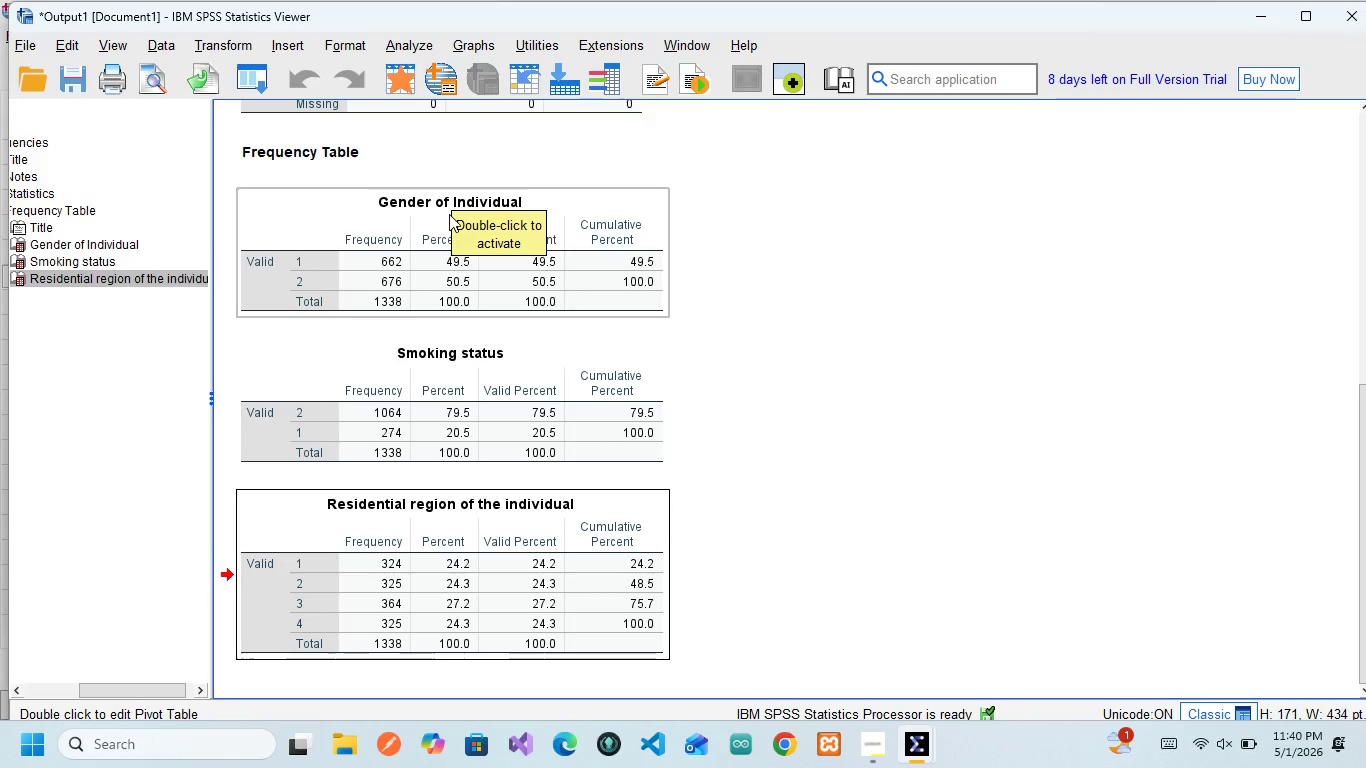 
scroll: coordinate [466, 340], scroll_direction: up, amount: 12.0
 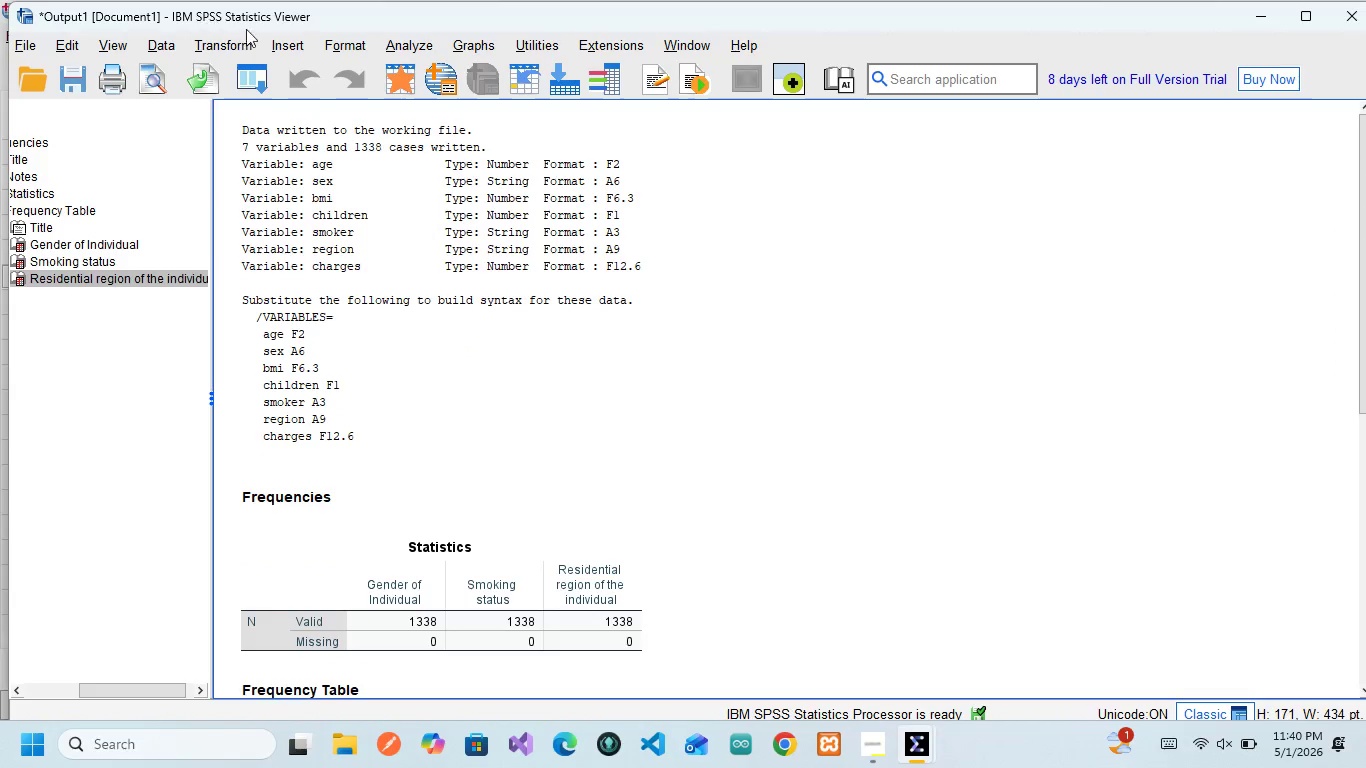 
left_click([420, 42])
 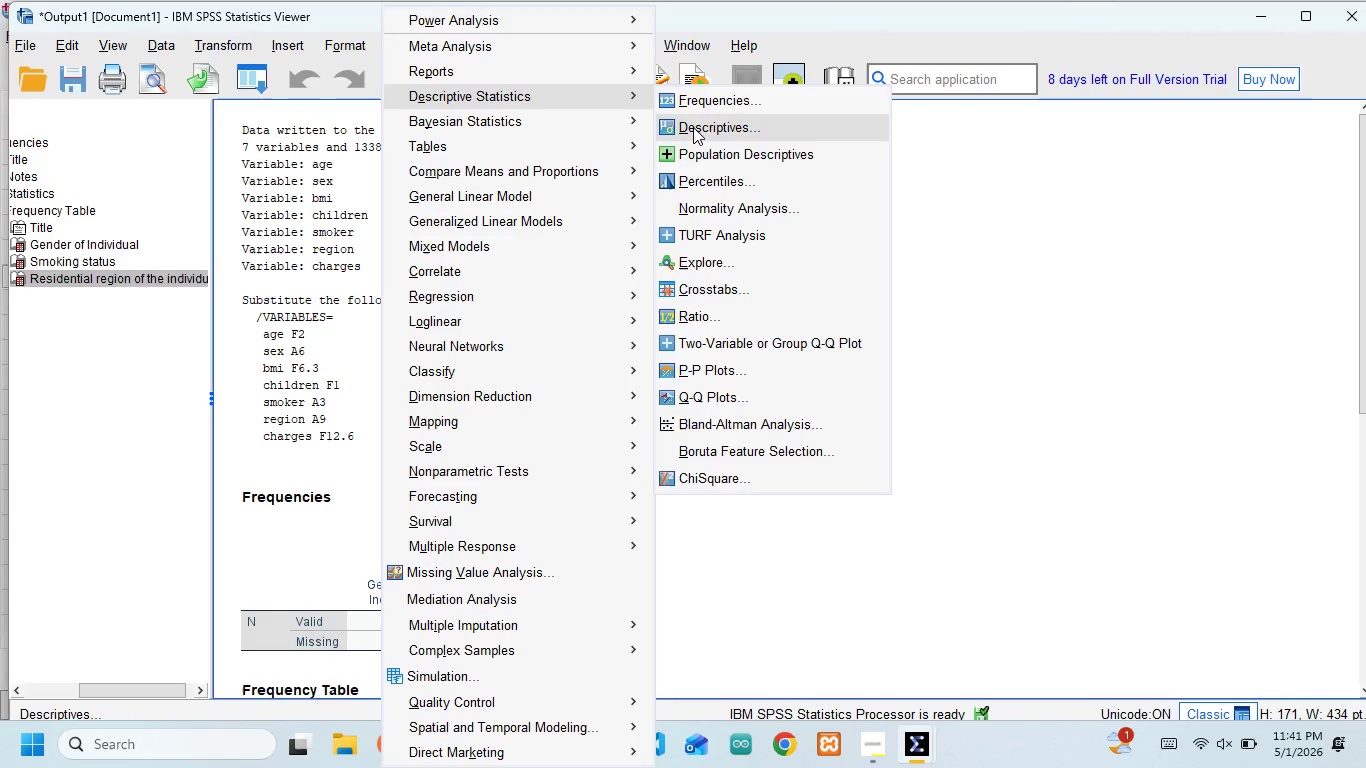 
wait(24.38)
 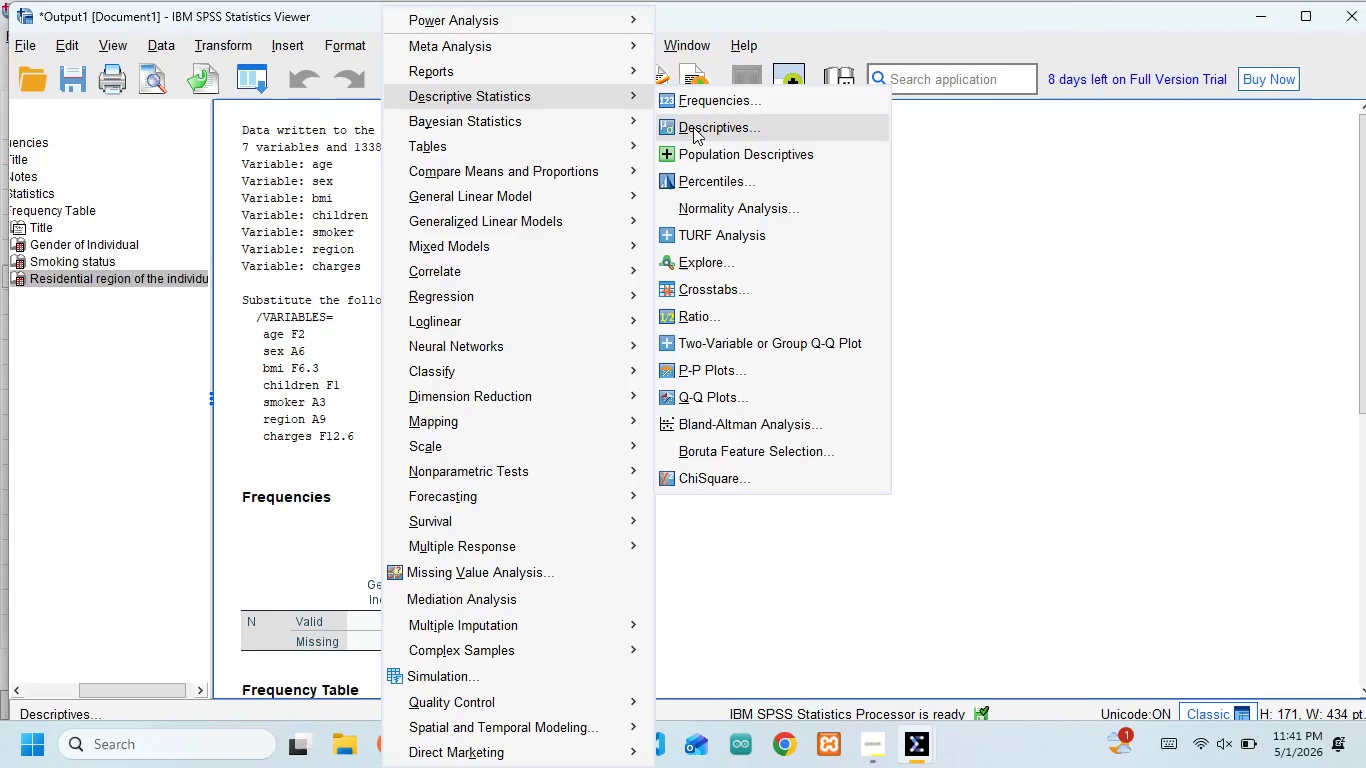 
left_click([693, 127])
 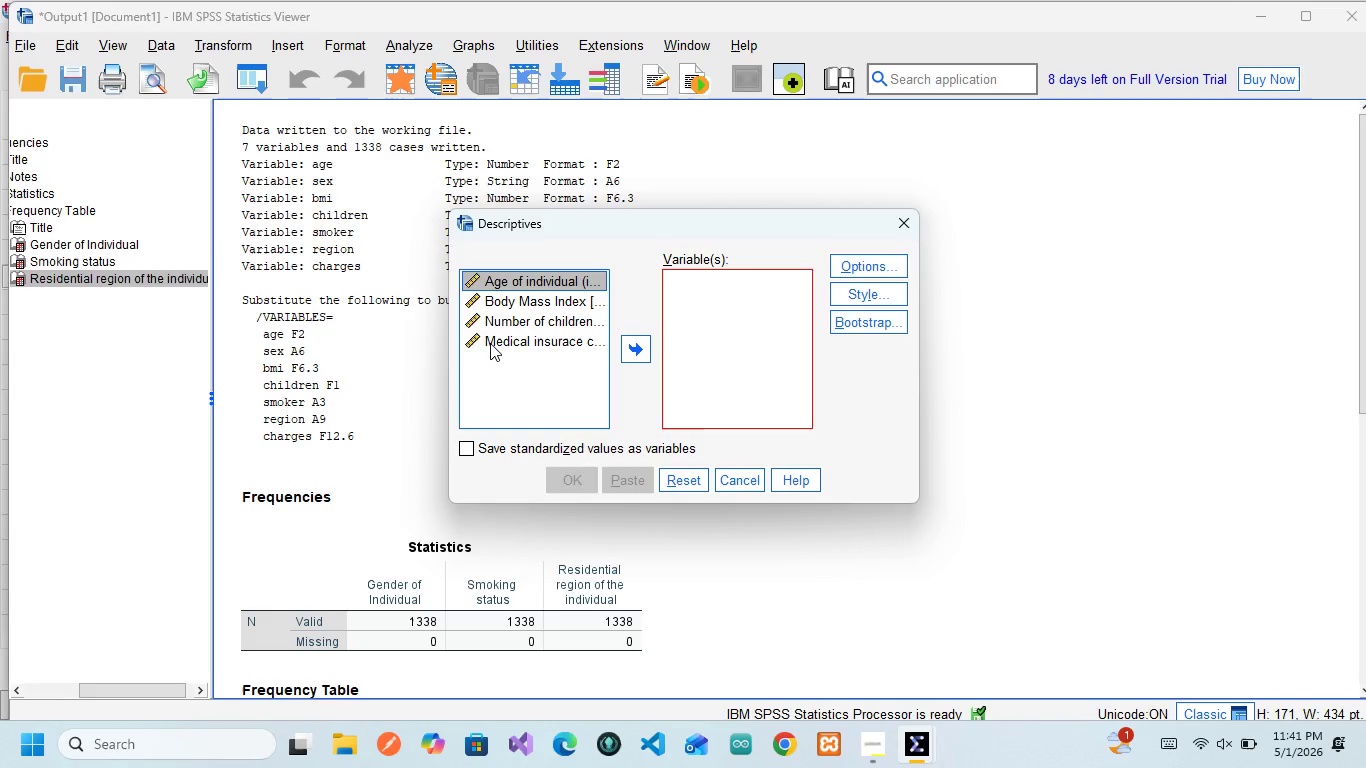 
wait(12.98)
 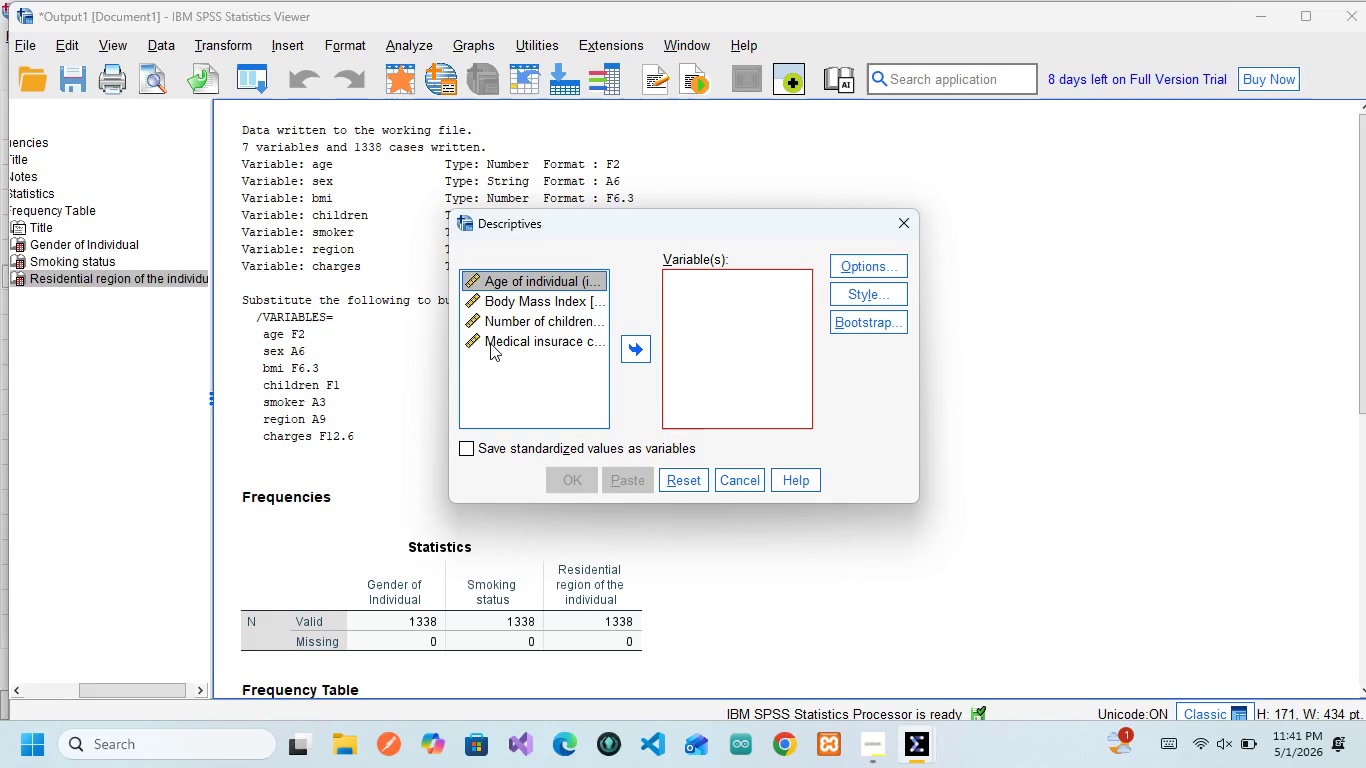 
left_click([630, 345])
 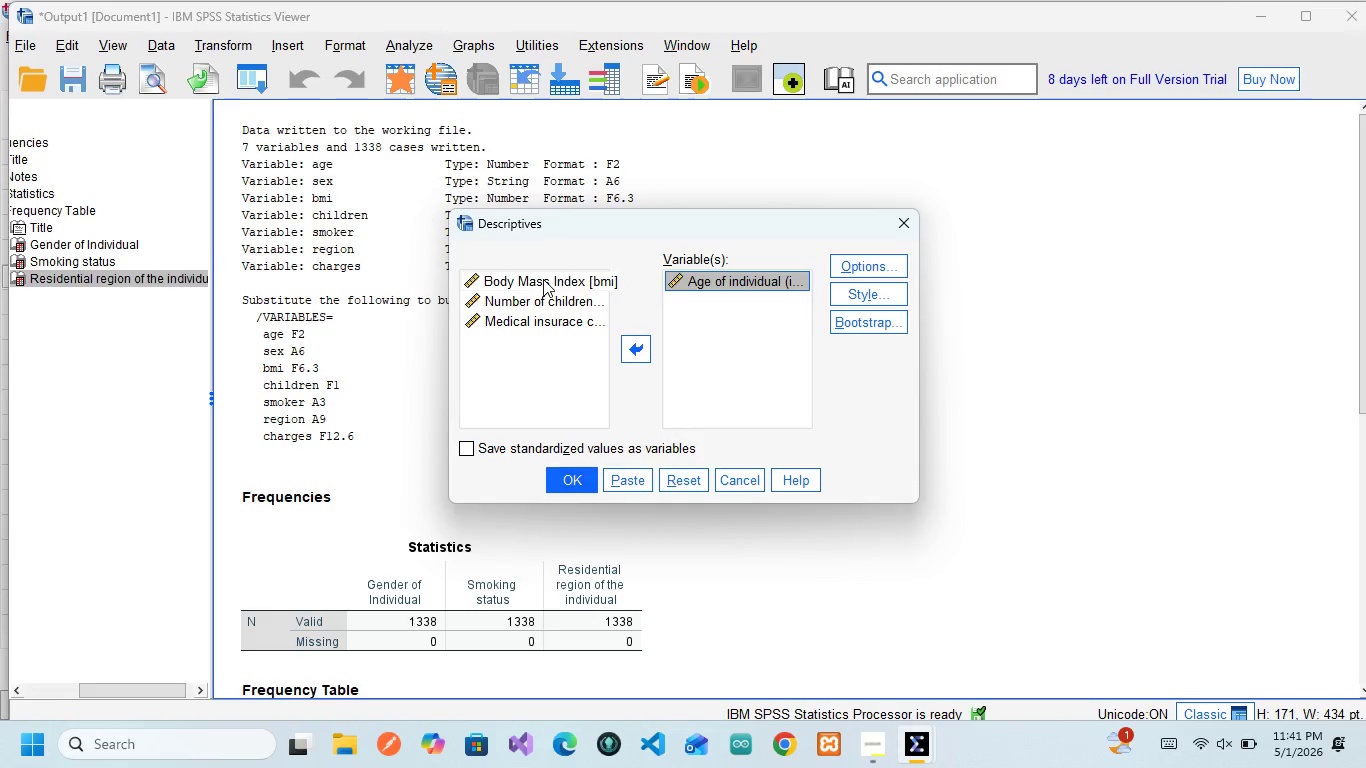 
left_click([543, 279])
 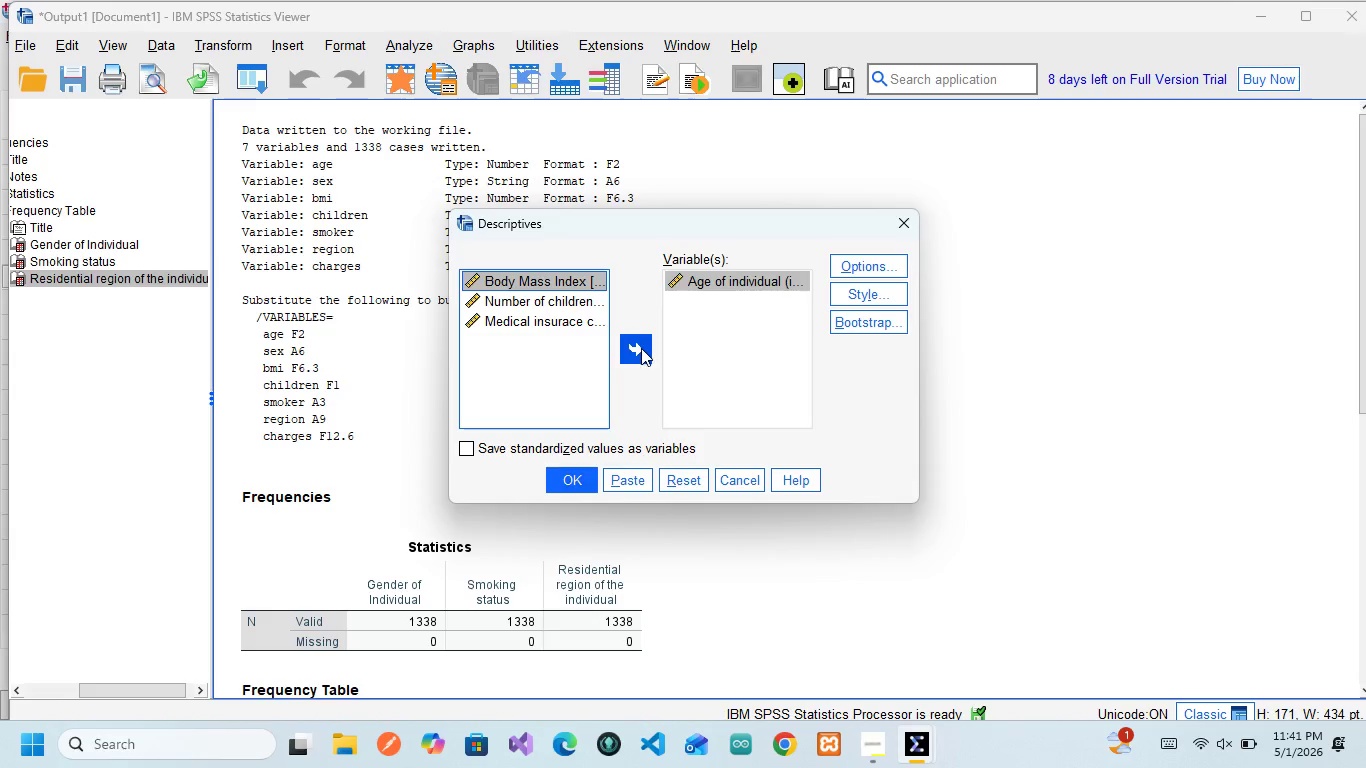 
left_click([641, 348])
 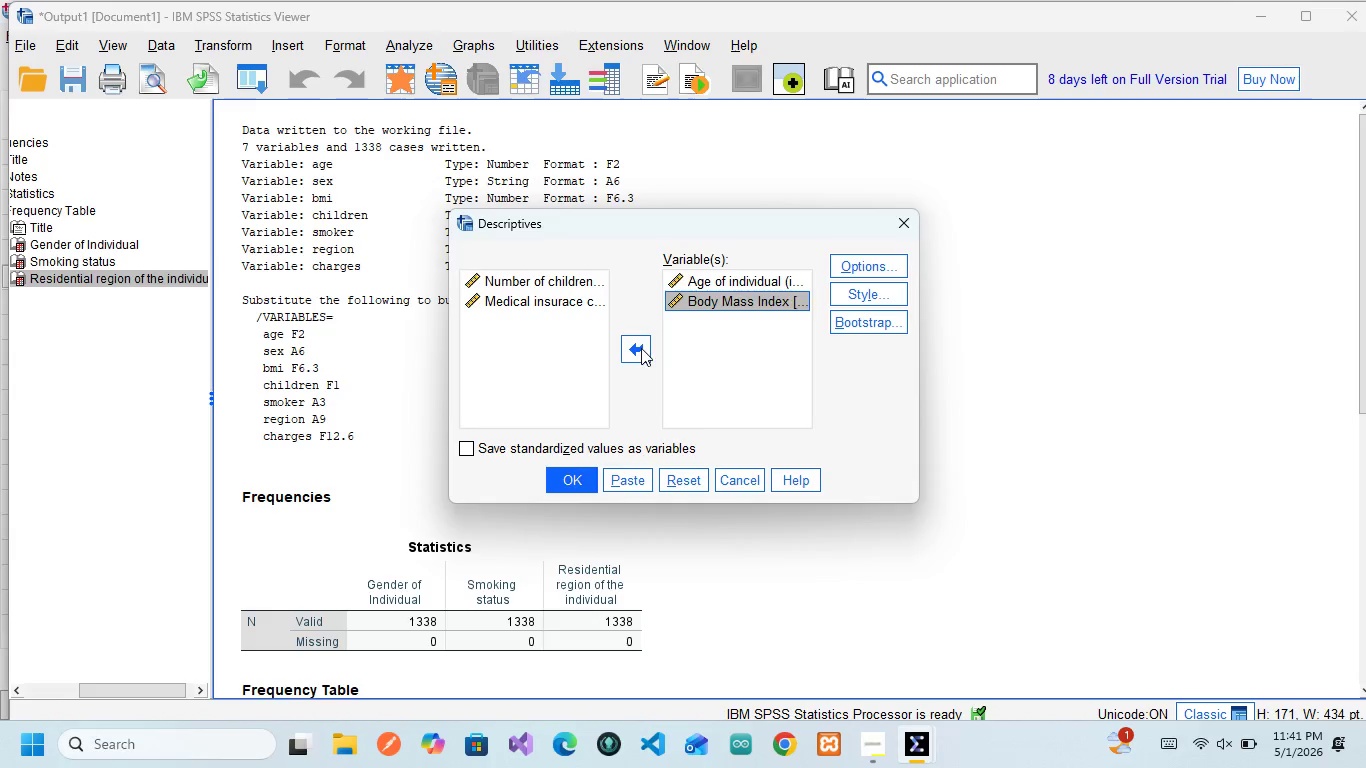 
mouse_move([546, 294])
 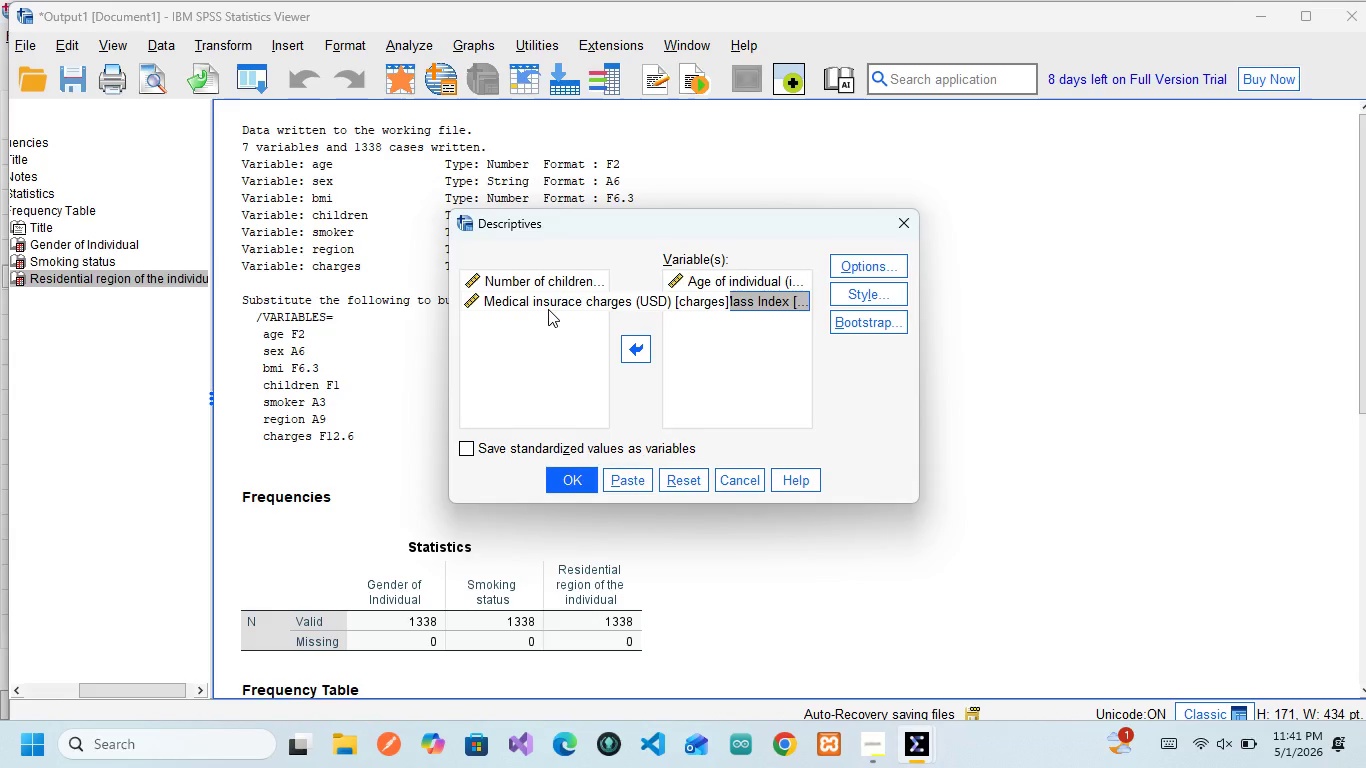 
left_click([548, 309])
 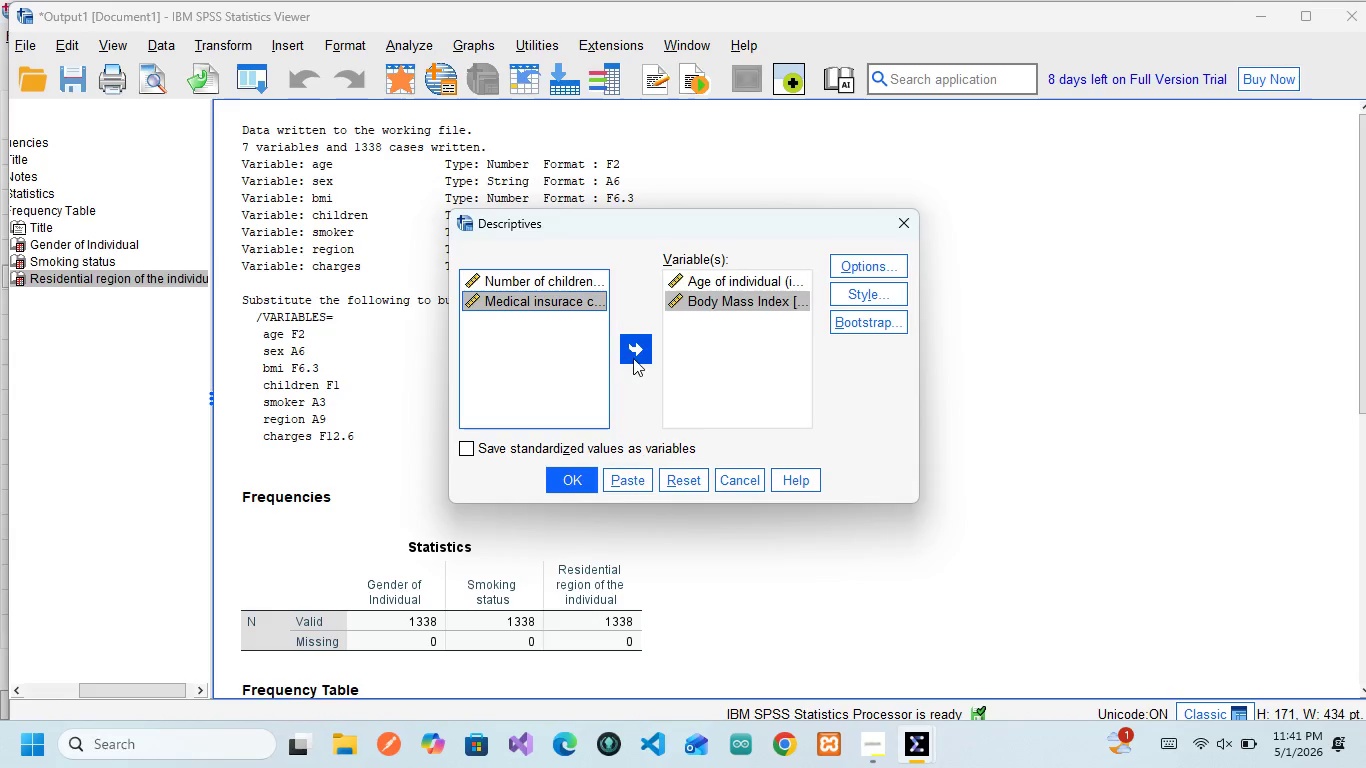 
left_click([633, 358])
 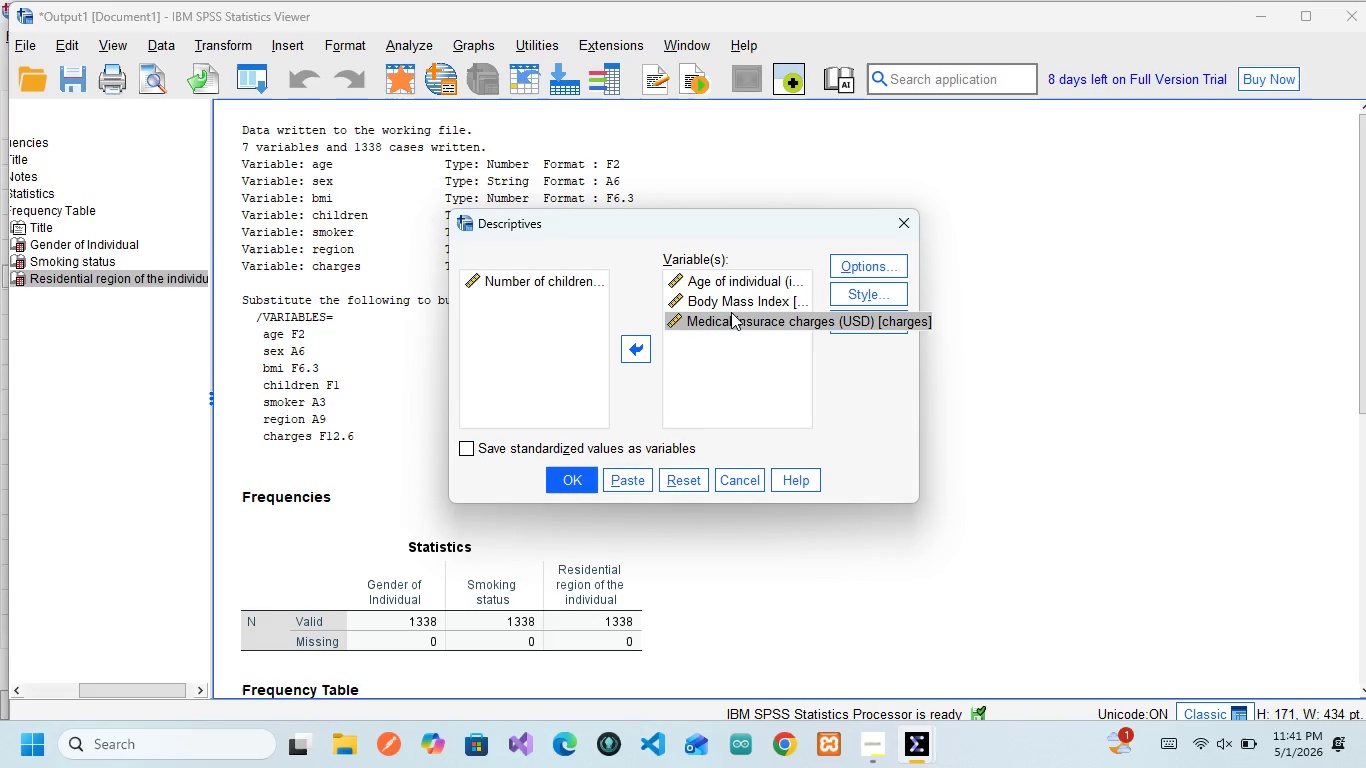 
wait(10.75)
 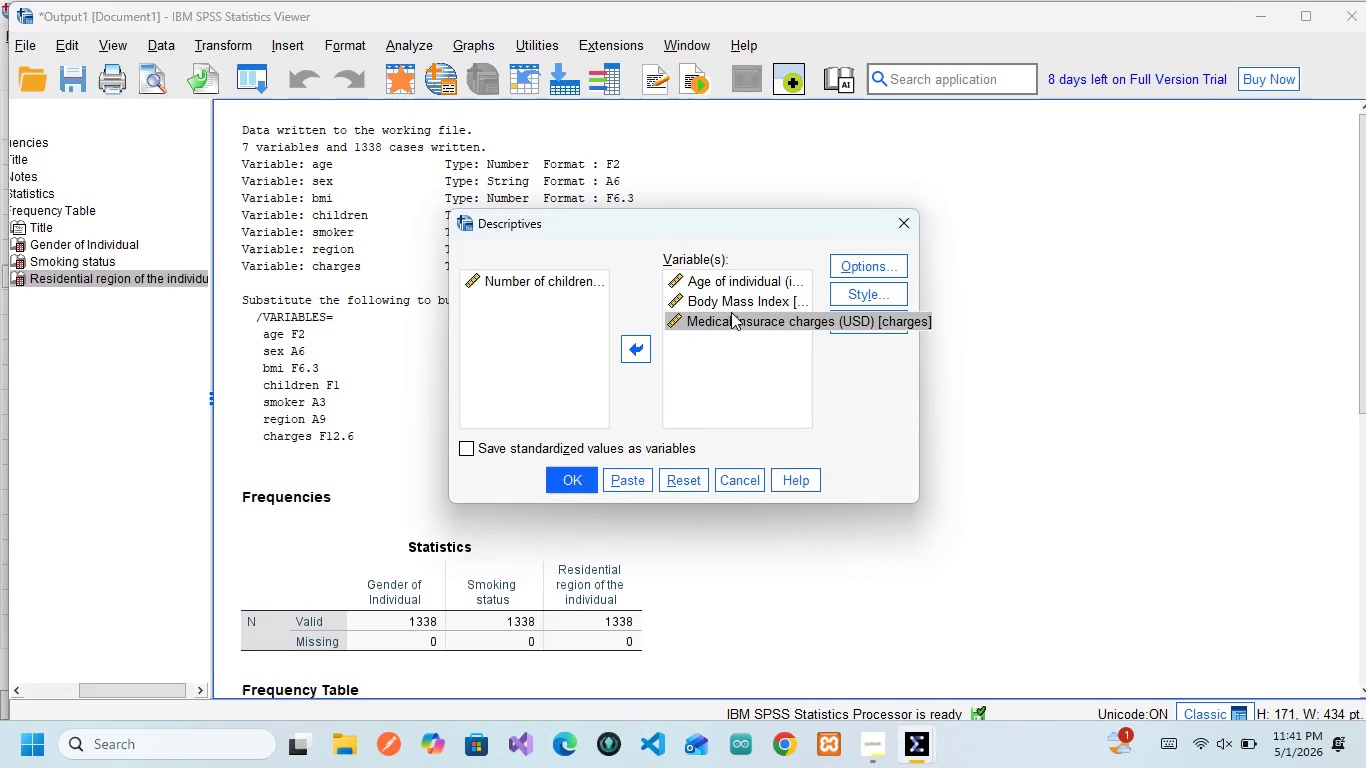 
left_click([884, 265])
 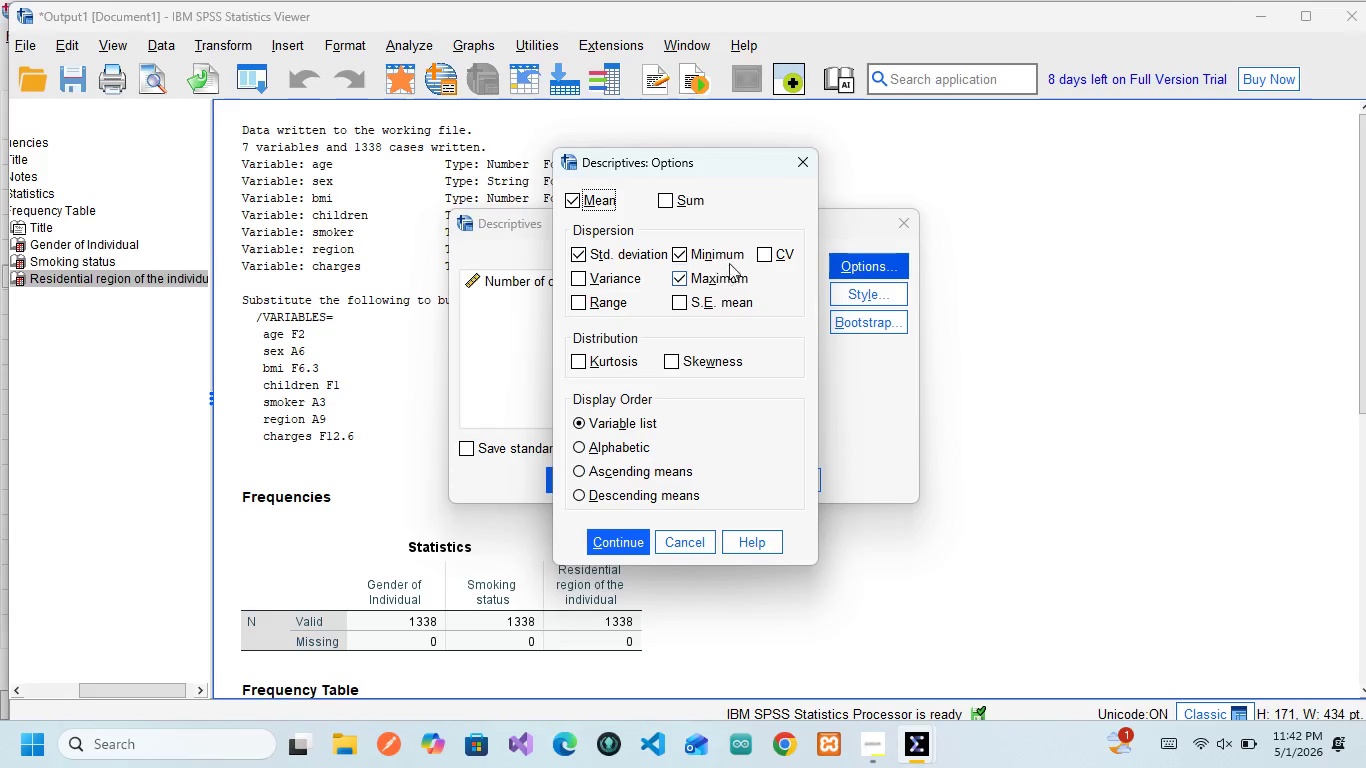 
wait(15.17)
 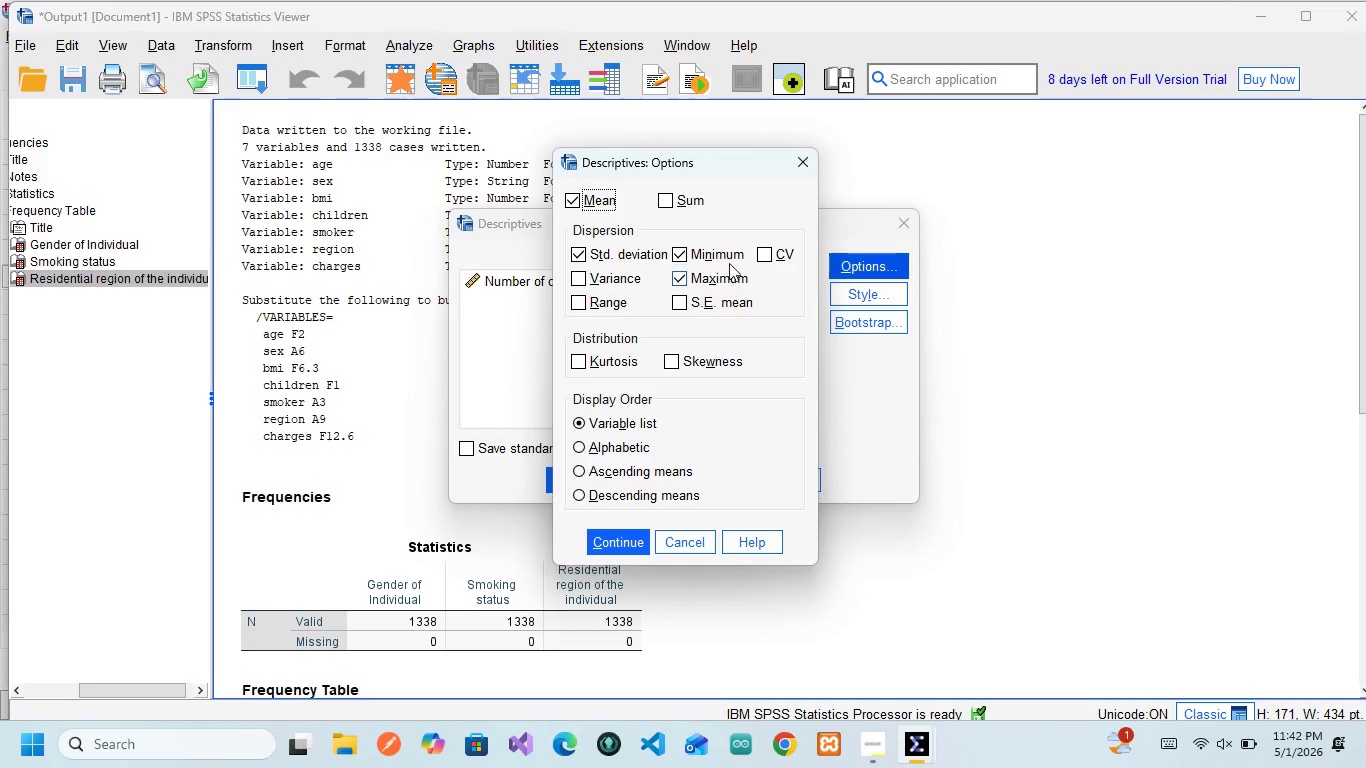 
left_click([628, 539])
 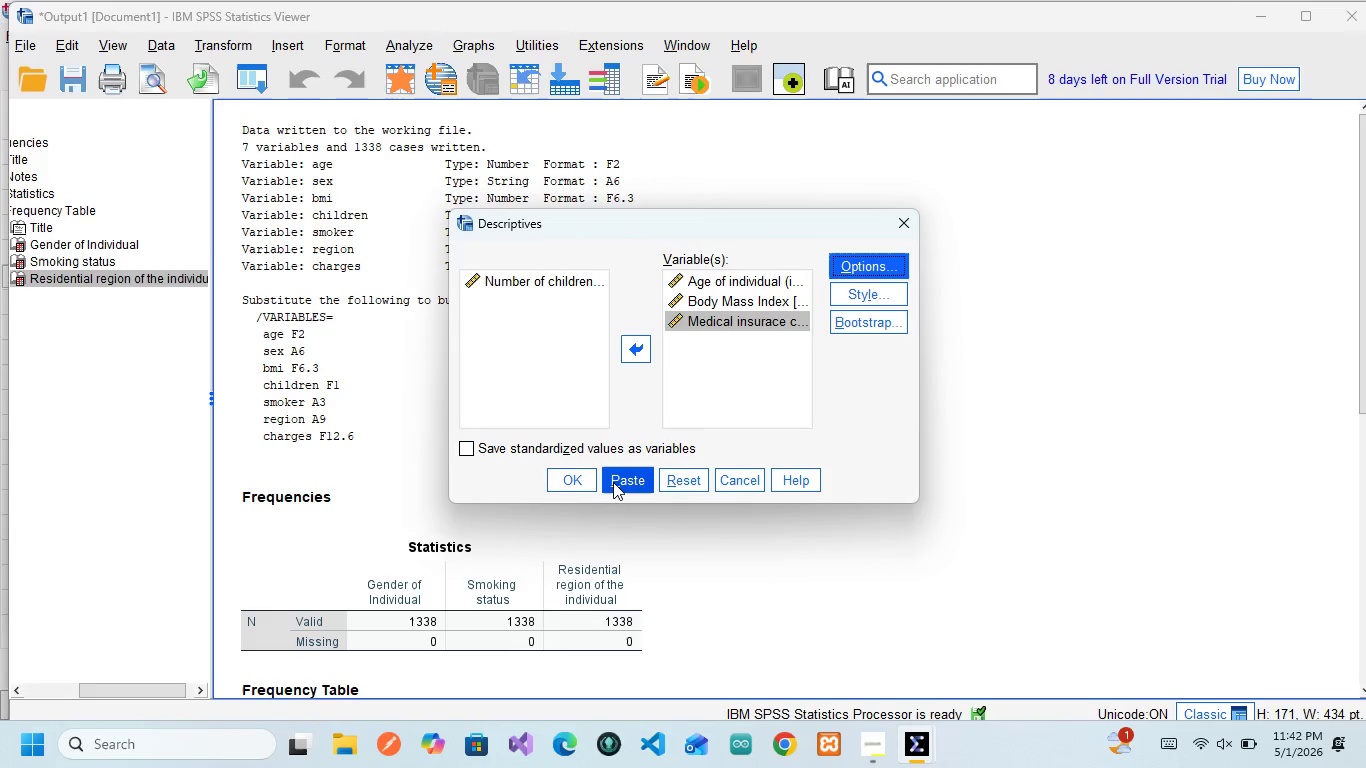 
left_click([613, 481])
 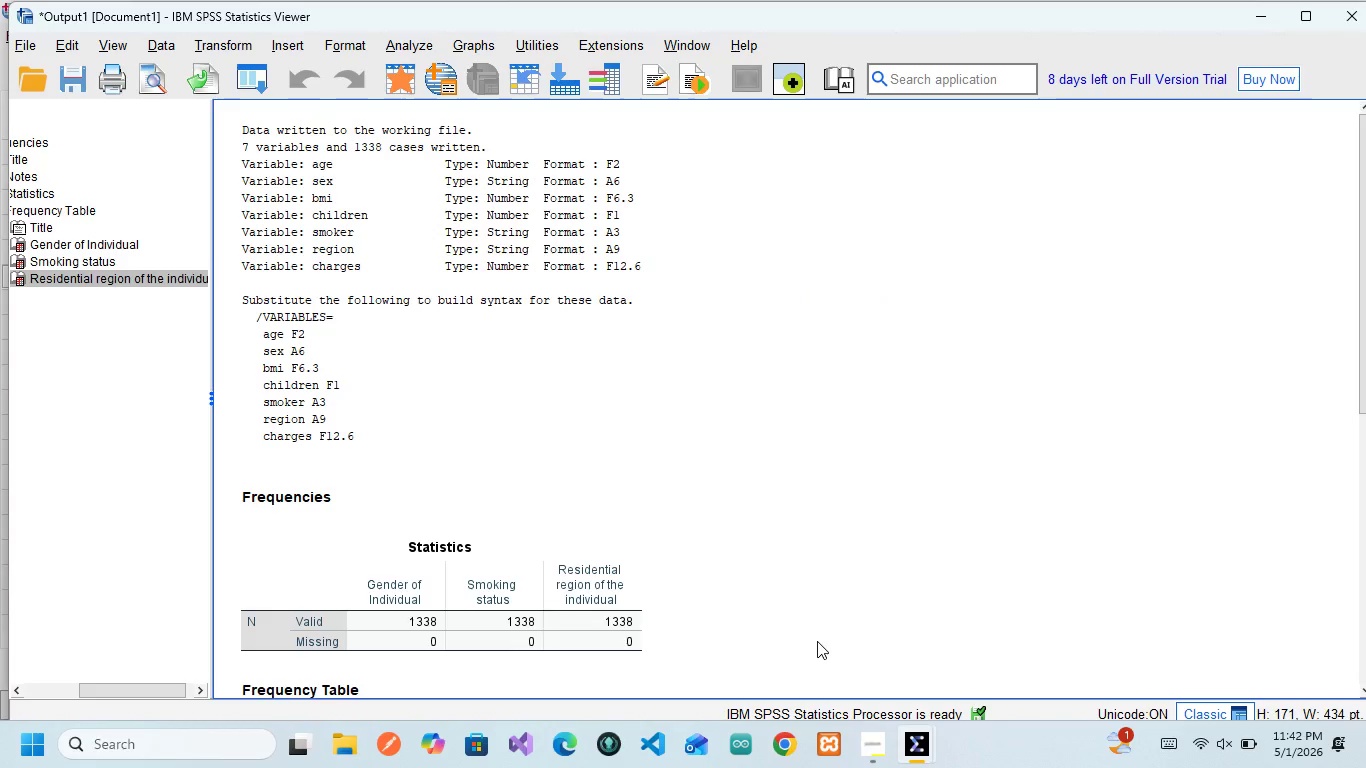 
mouse_move([936, 709])
 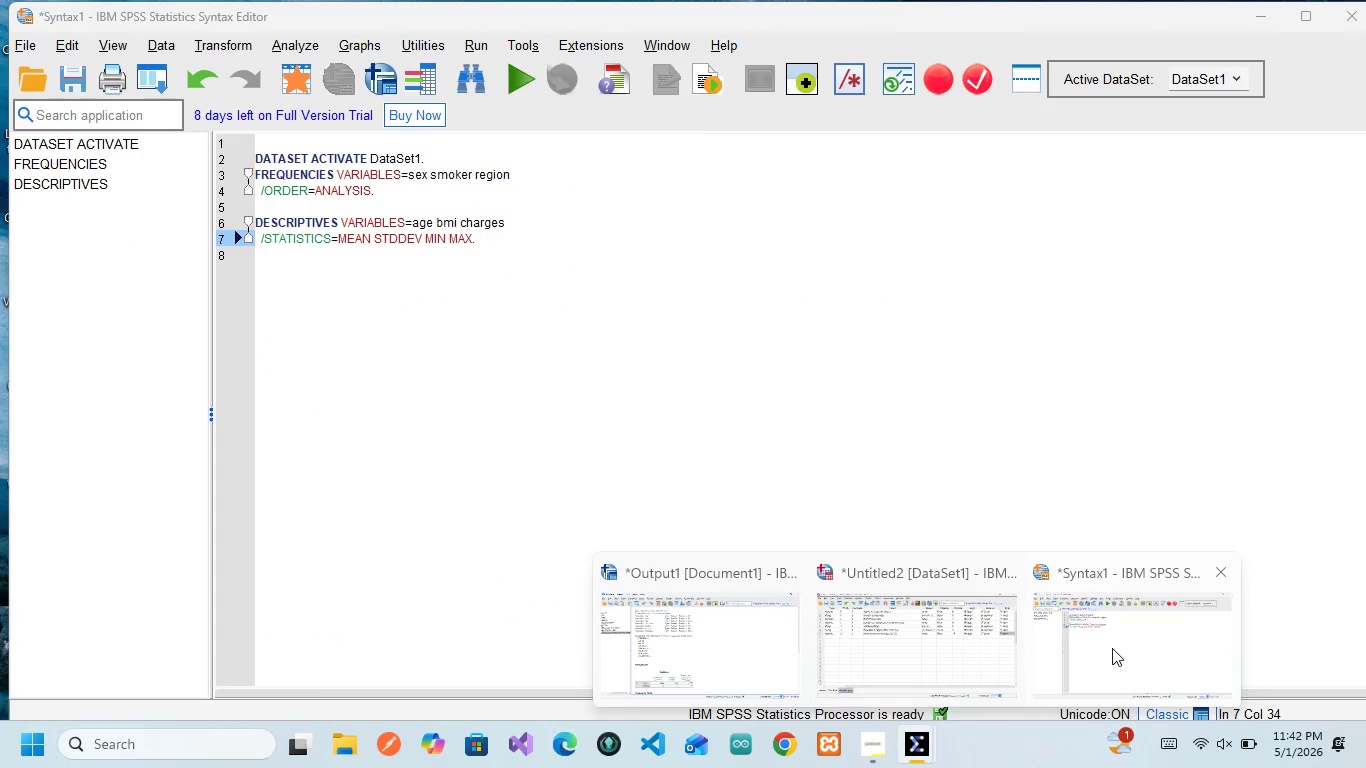 
left_click([1112, 648])
 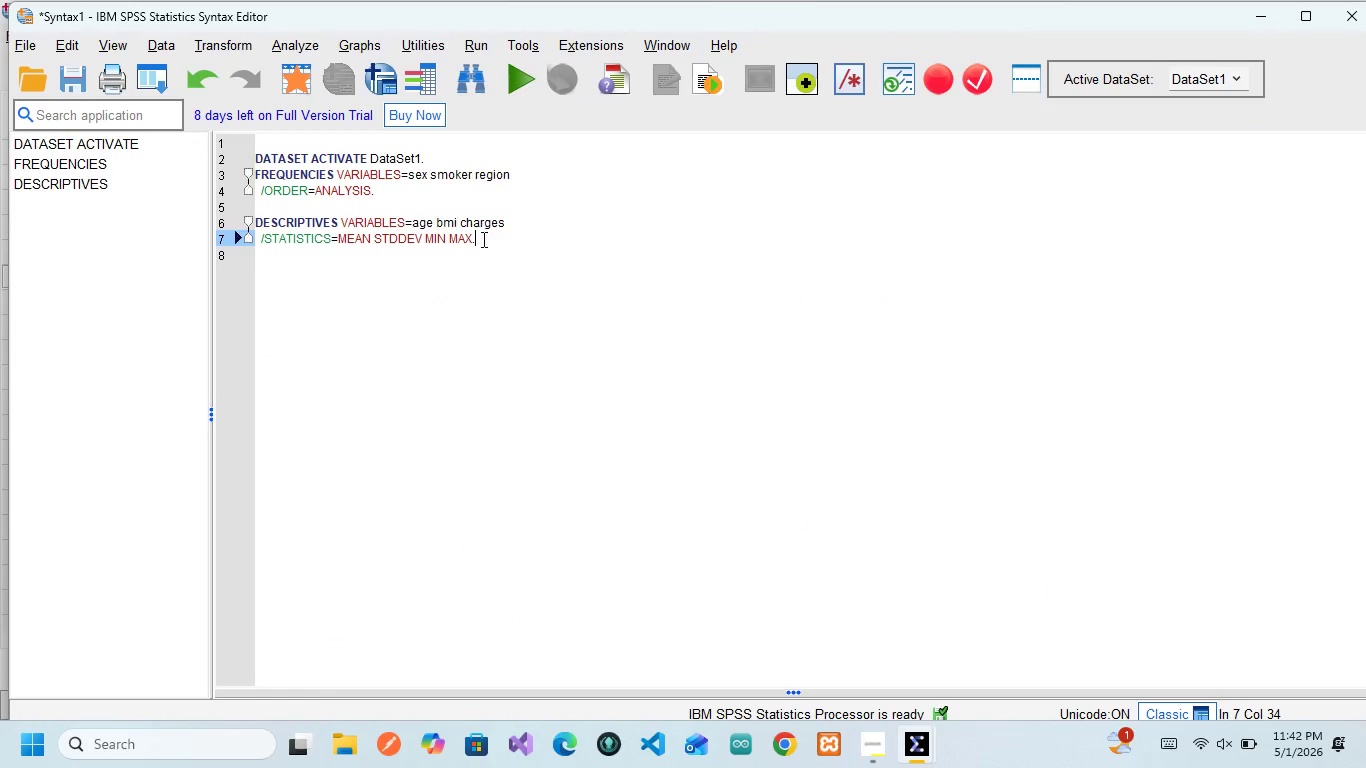 
left_click_drag(start_coordinate=[484, 244], to_coordinate=[255, 227])
 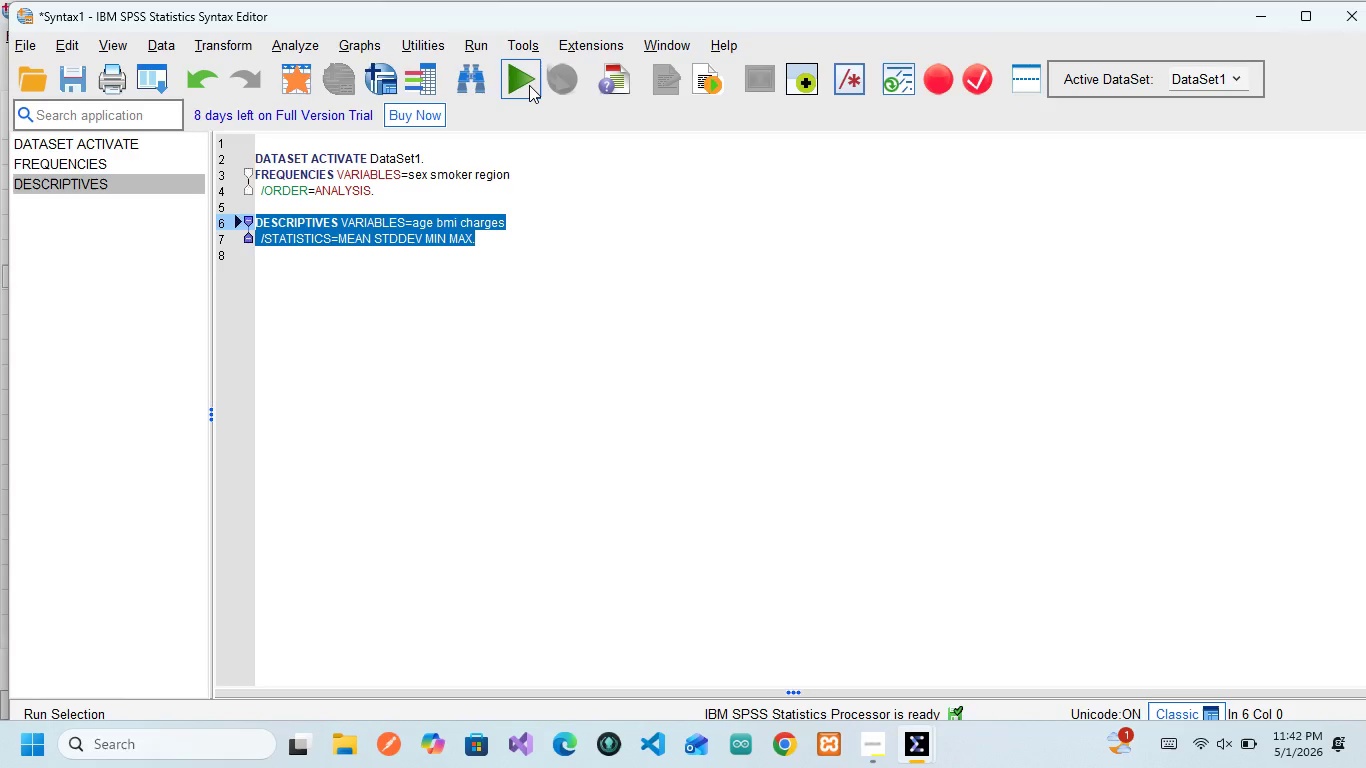 
left_click([529, 85])
 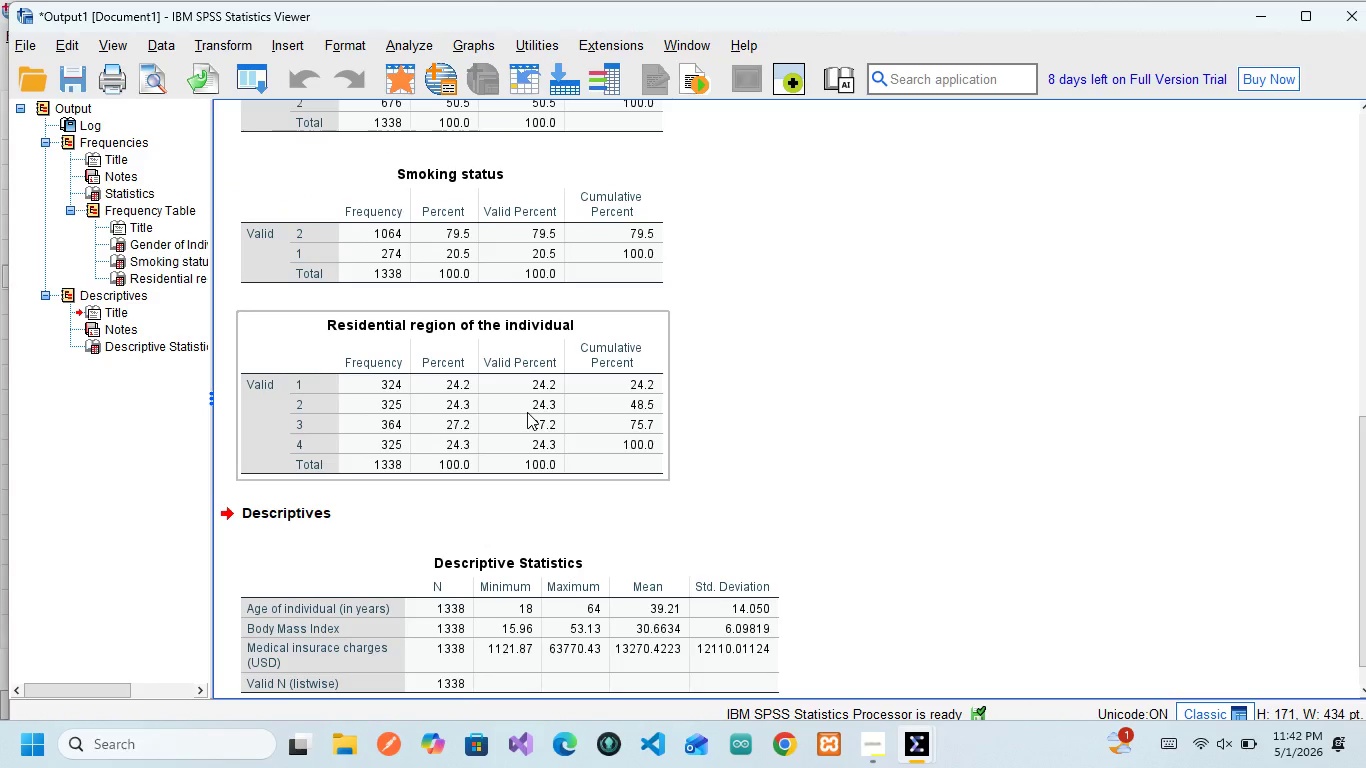 
scroll: coordinate [527, 412], scroll_direction: down, amount: 4.0
 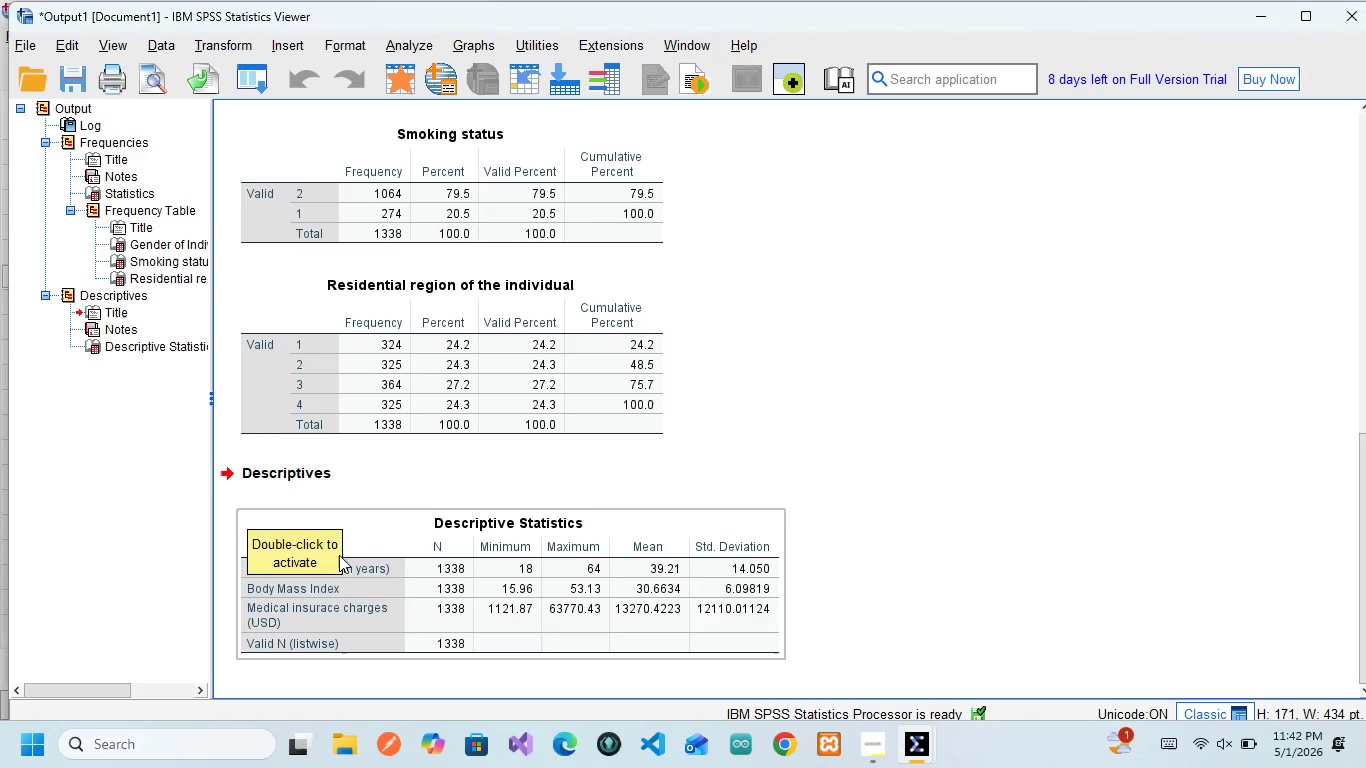 
left_click([386, 586])
 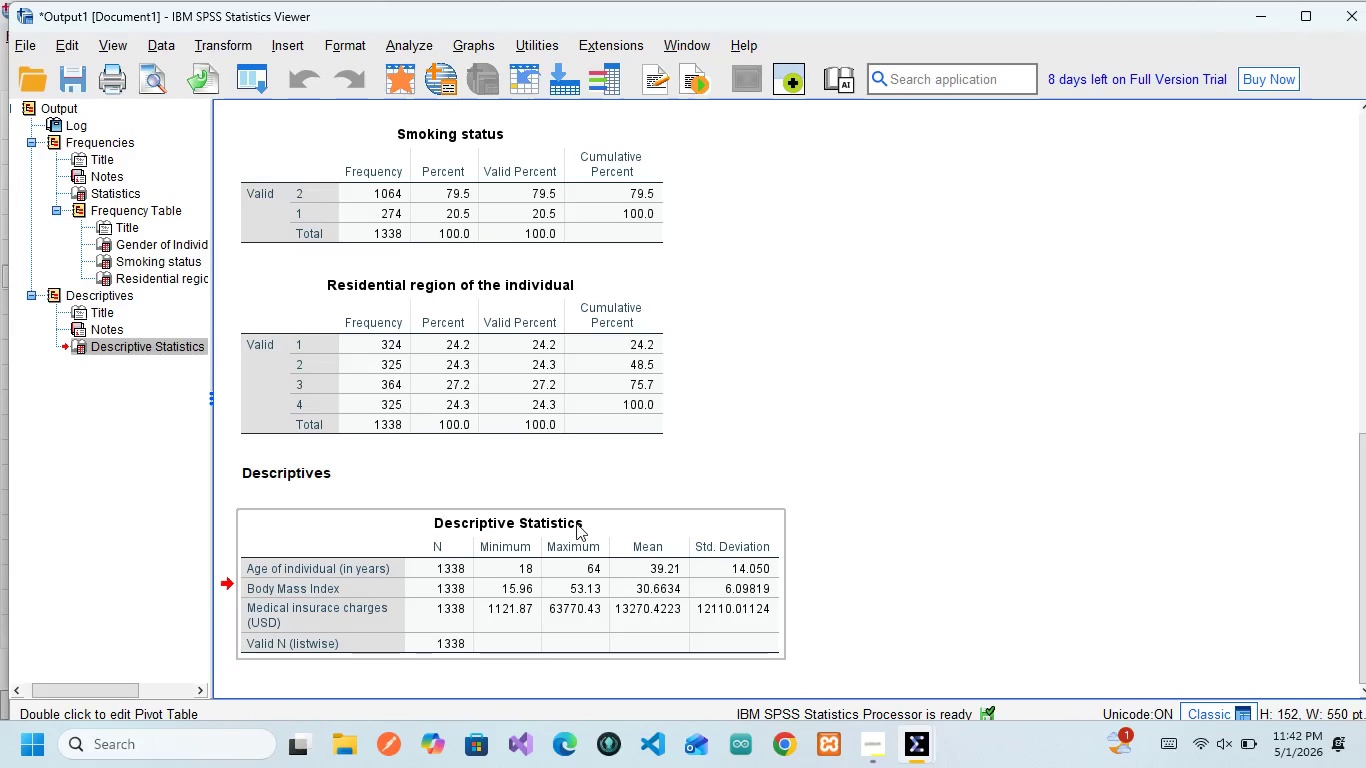 
wait(17.38)
 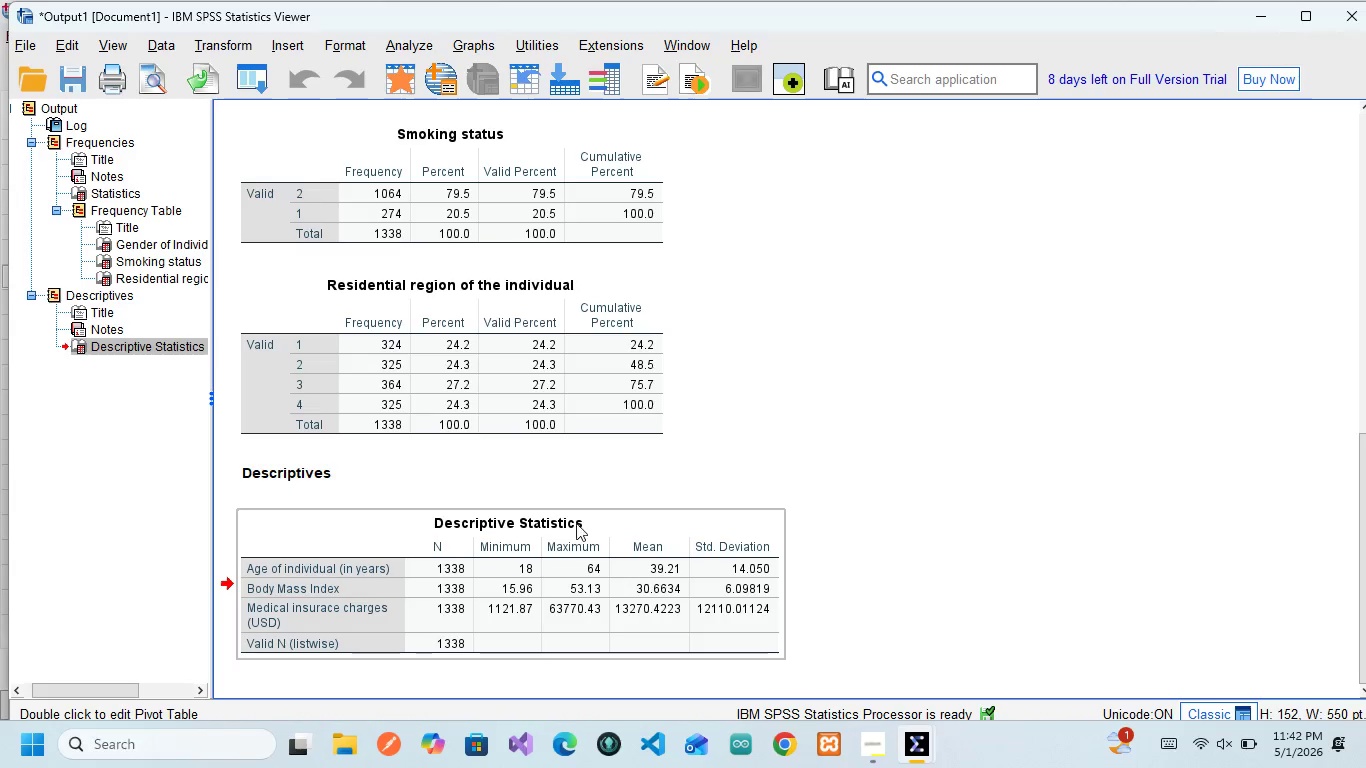 
mouse_move([717, 605])
 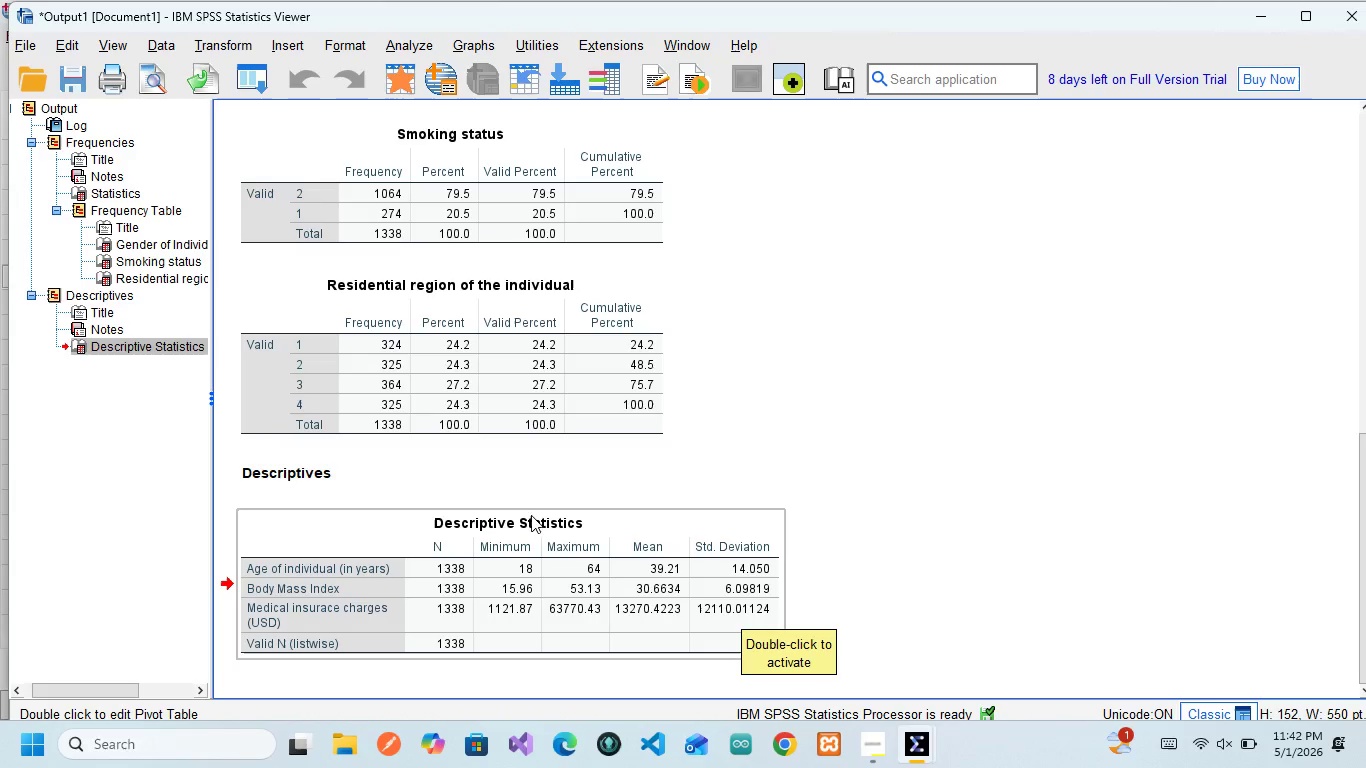 
wait(5.23)
 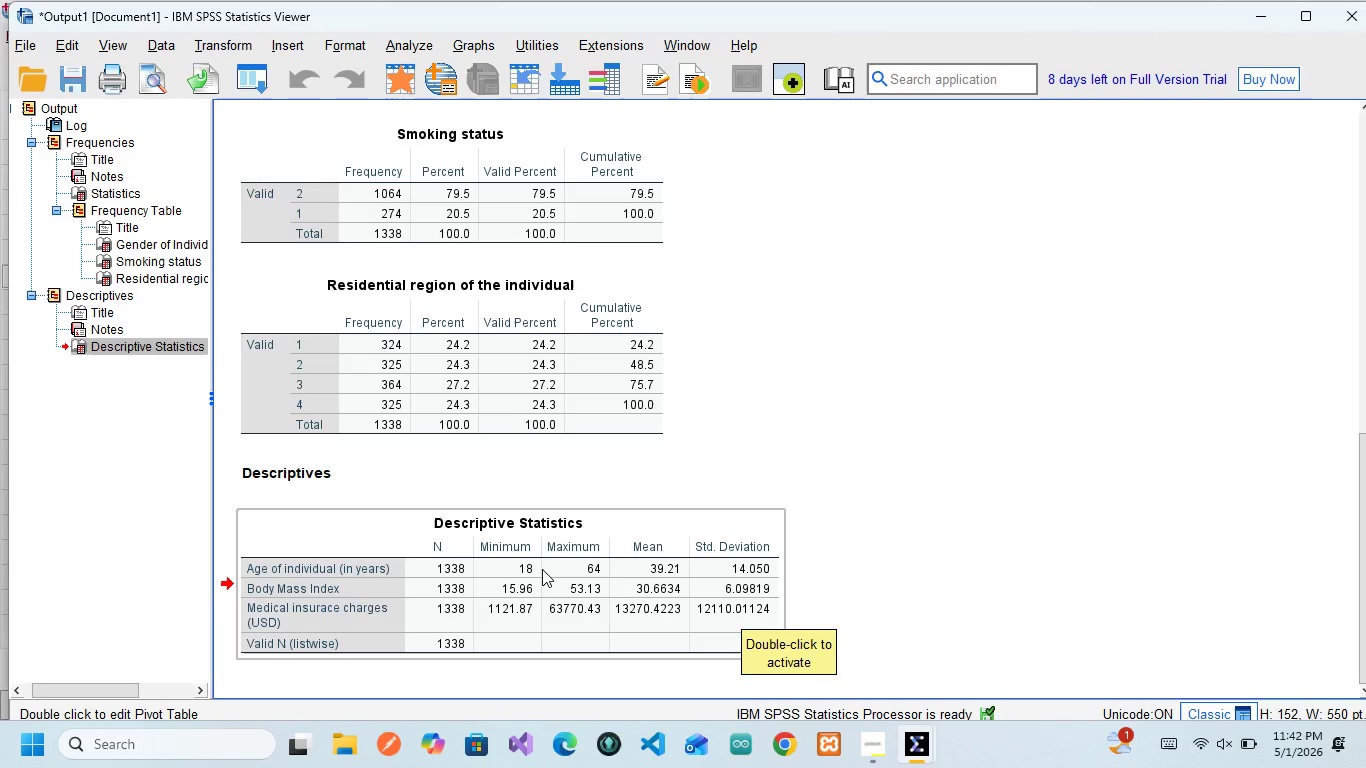 
left_click([457, 549])
 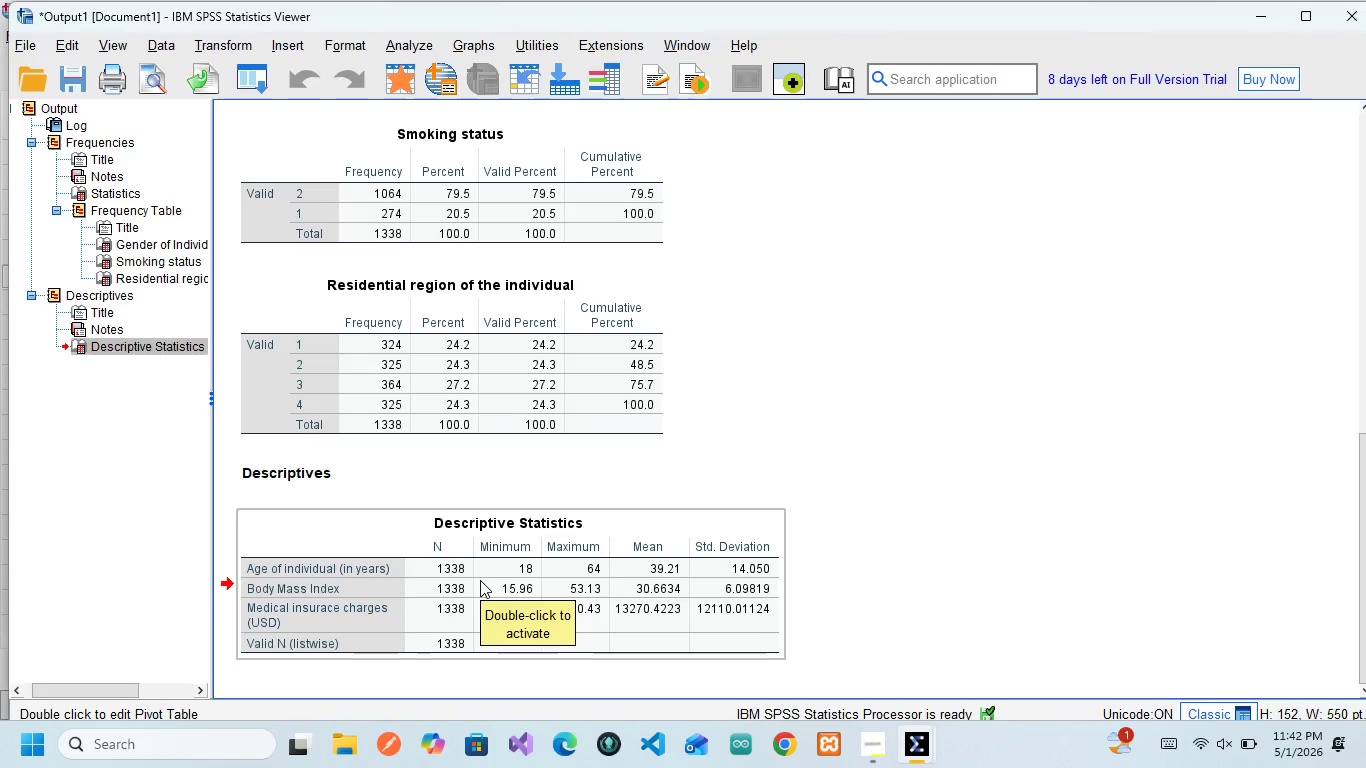 
left_click([480, 579])
 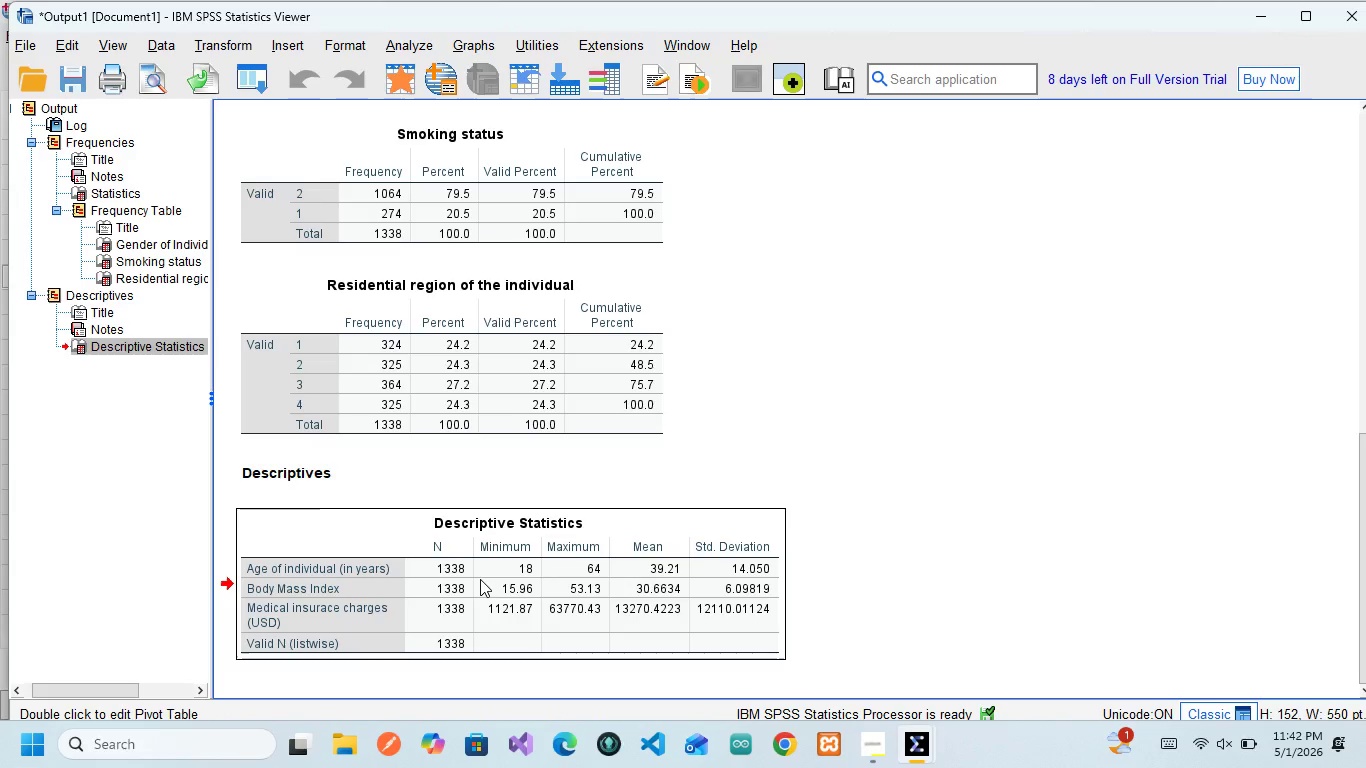 
mouse_move([407, 555])
 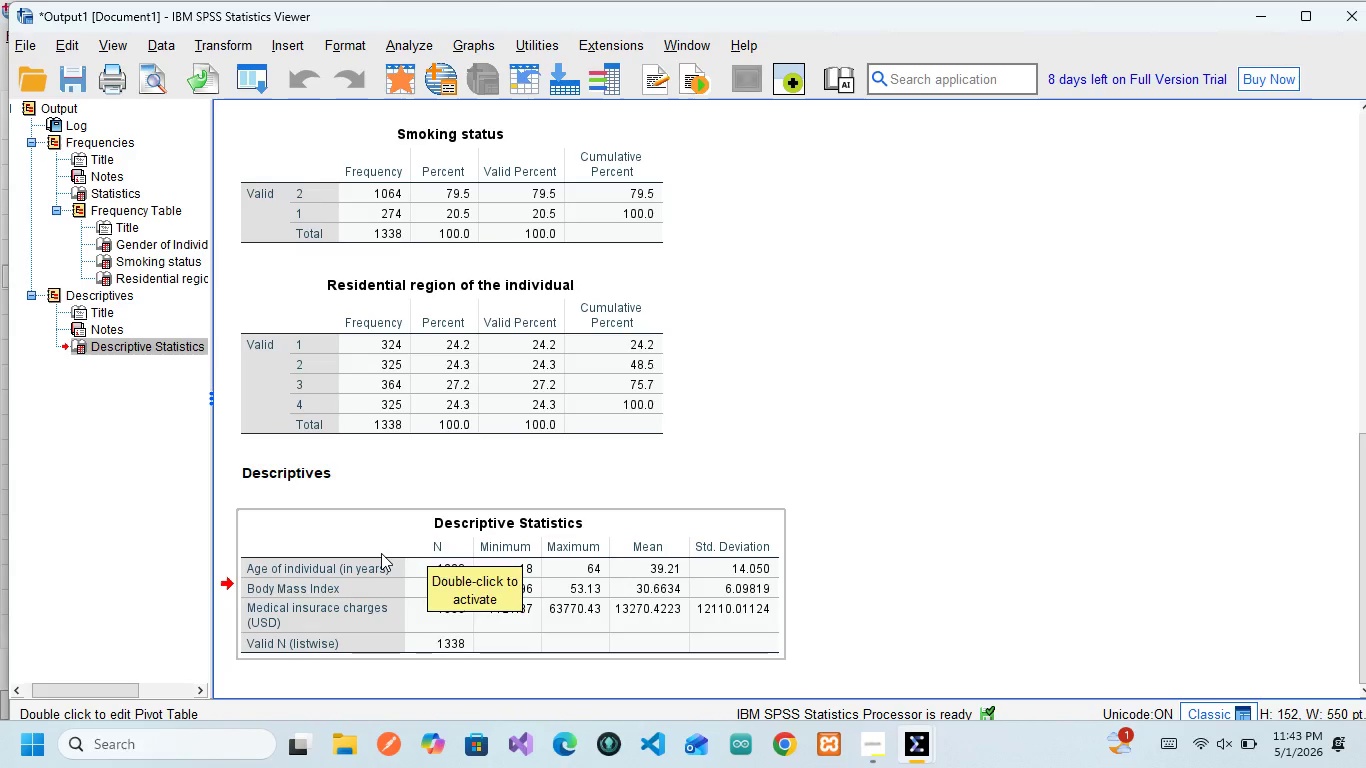 
left_click([381, 553])
 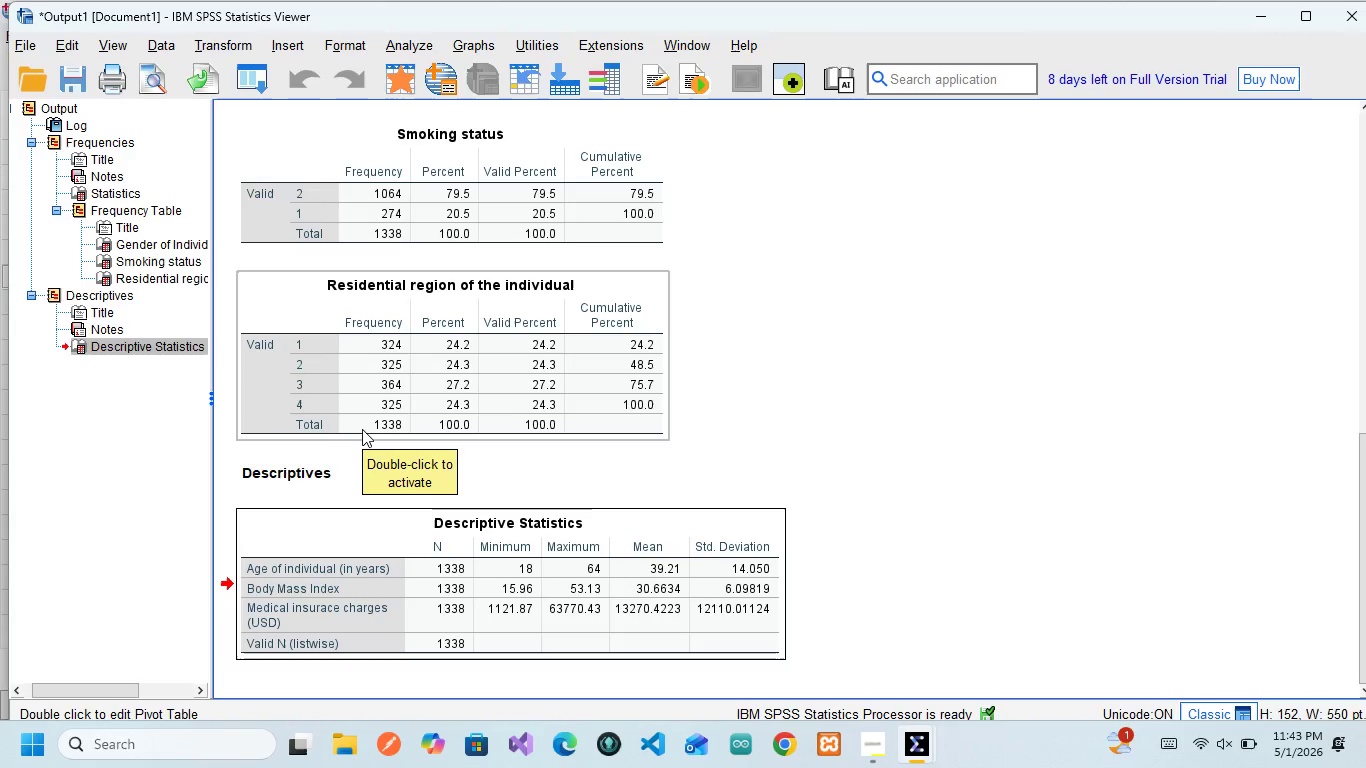 
wait(15.61)
 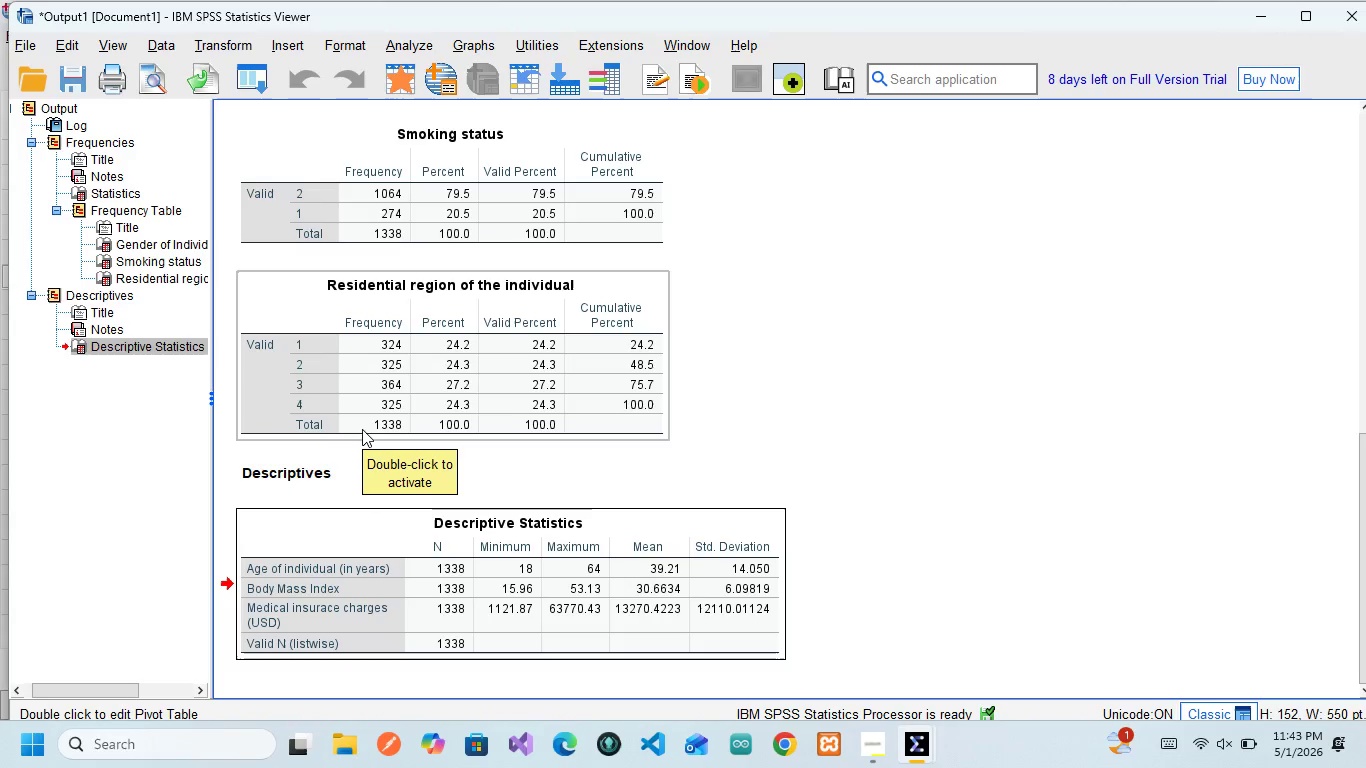 
mouse_move([413, 548])
 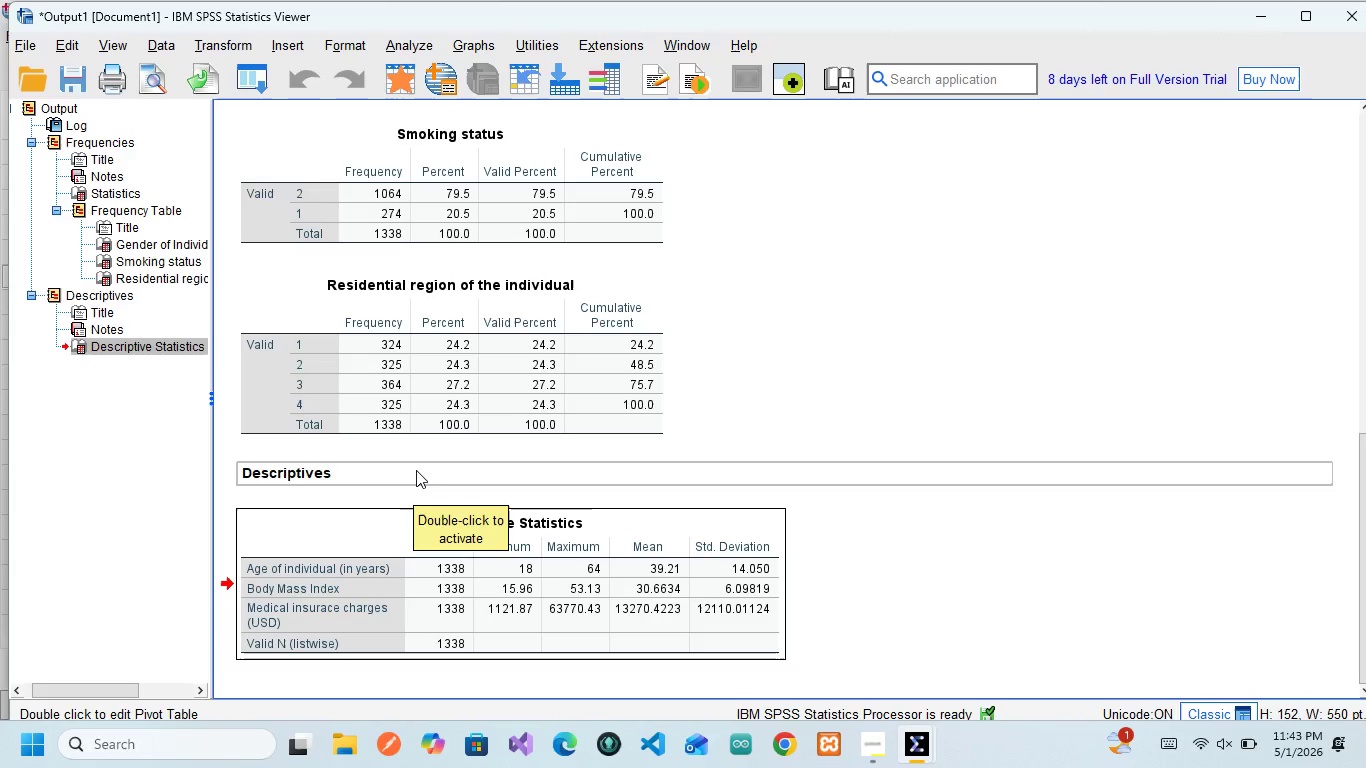 
wait(9.0)
 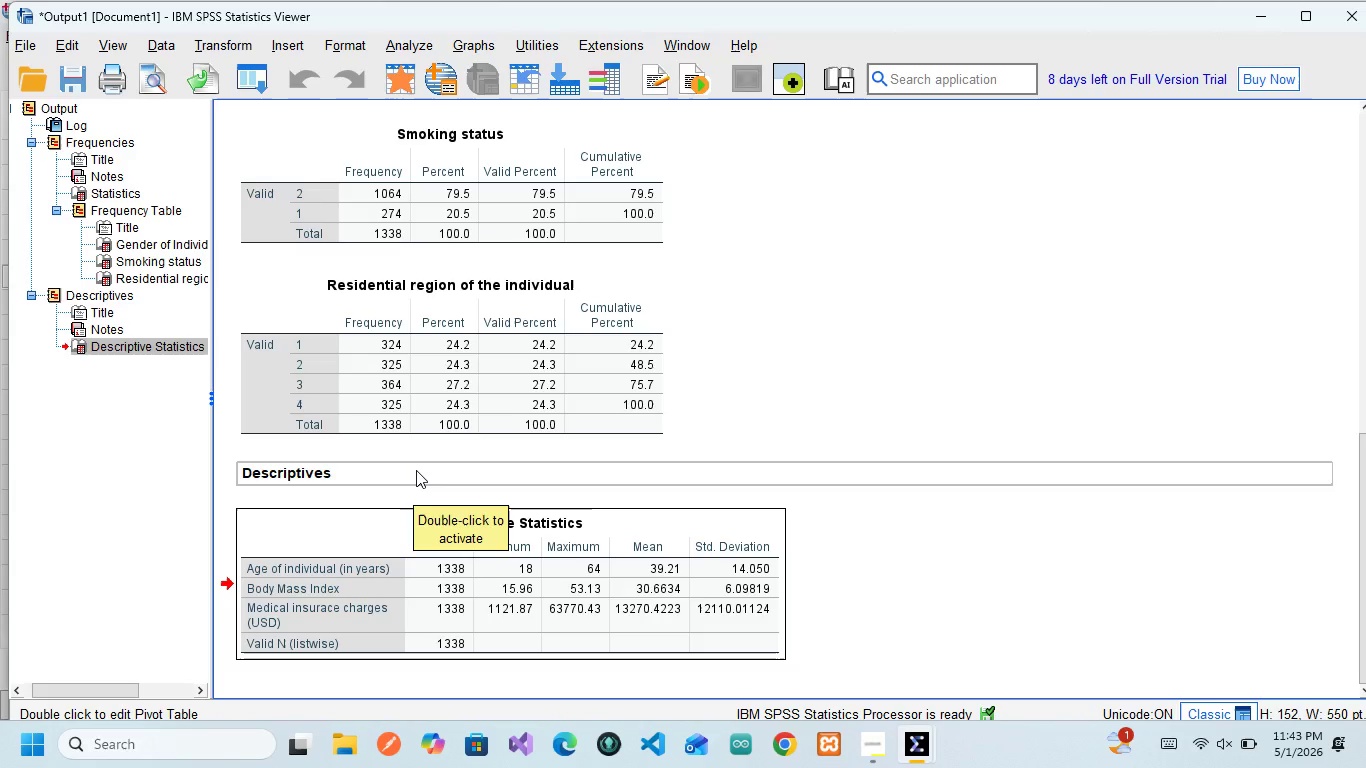 
mouse_move([466, 549])
 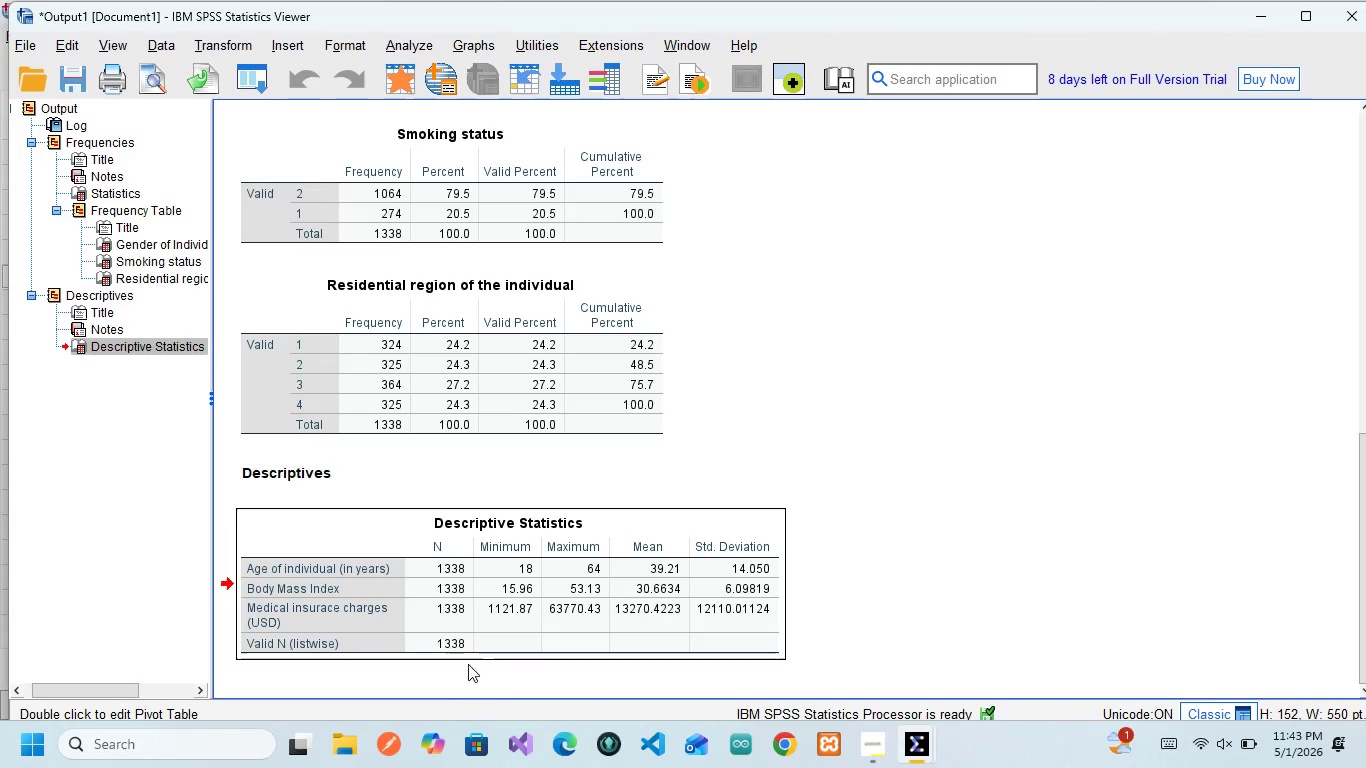 
wait(18.11)
 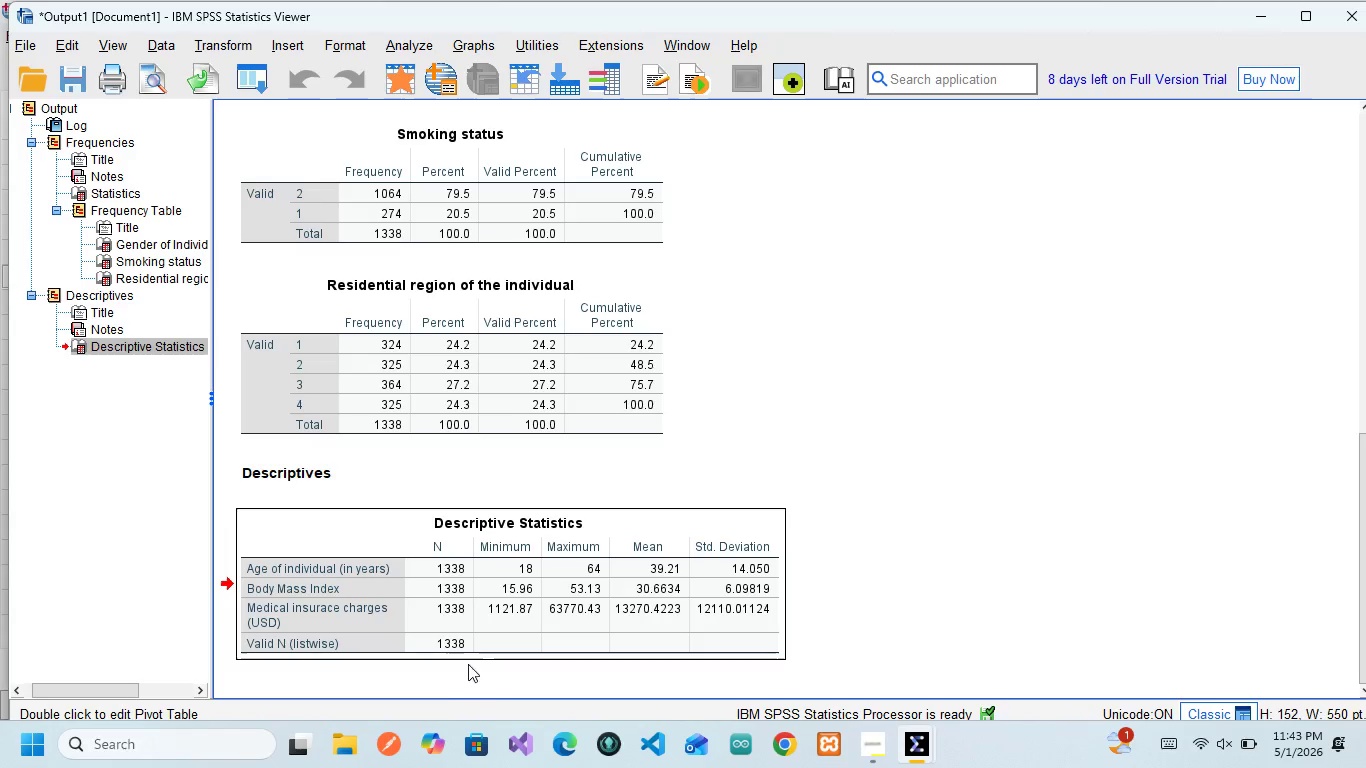 
left_click([941, 665])
 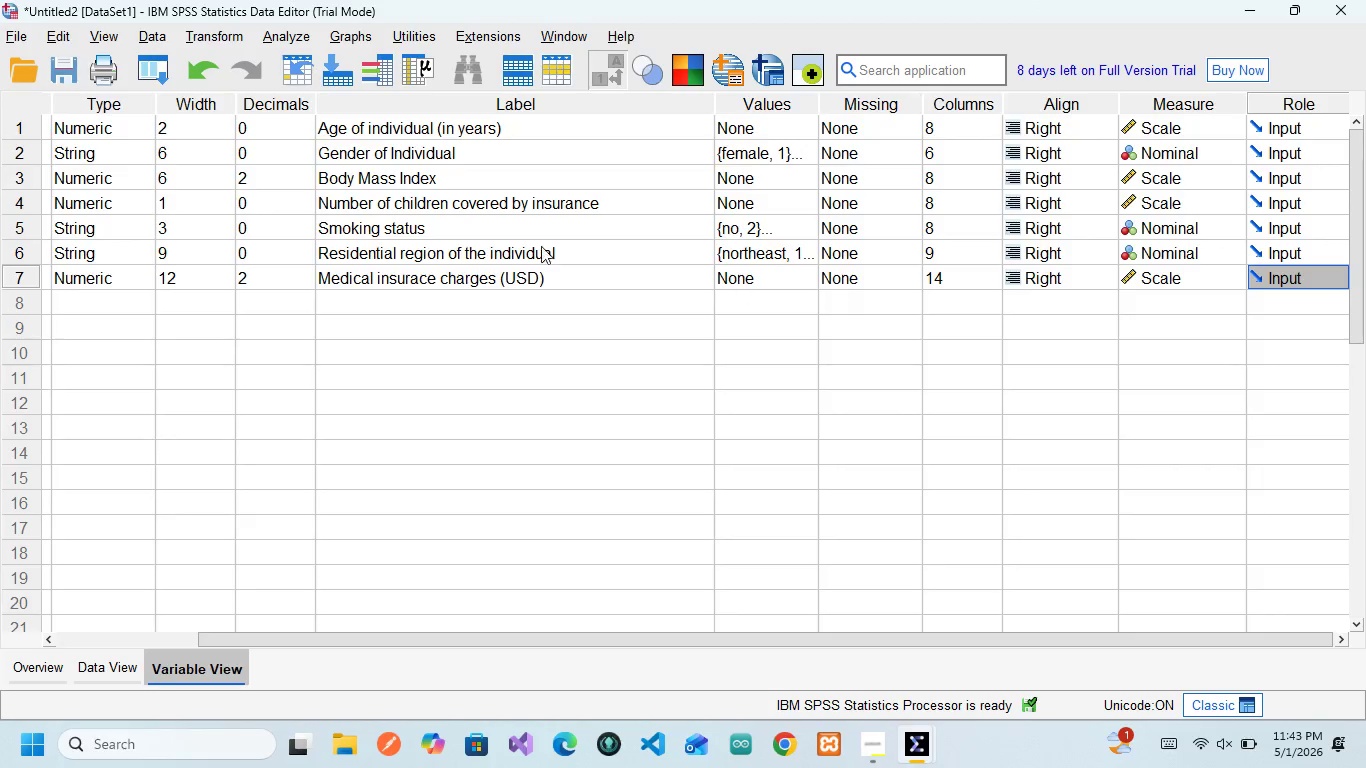 
scroll: coordinate [488, 229], scroll_direction: up, amount: 15.0
 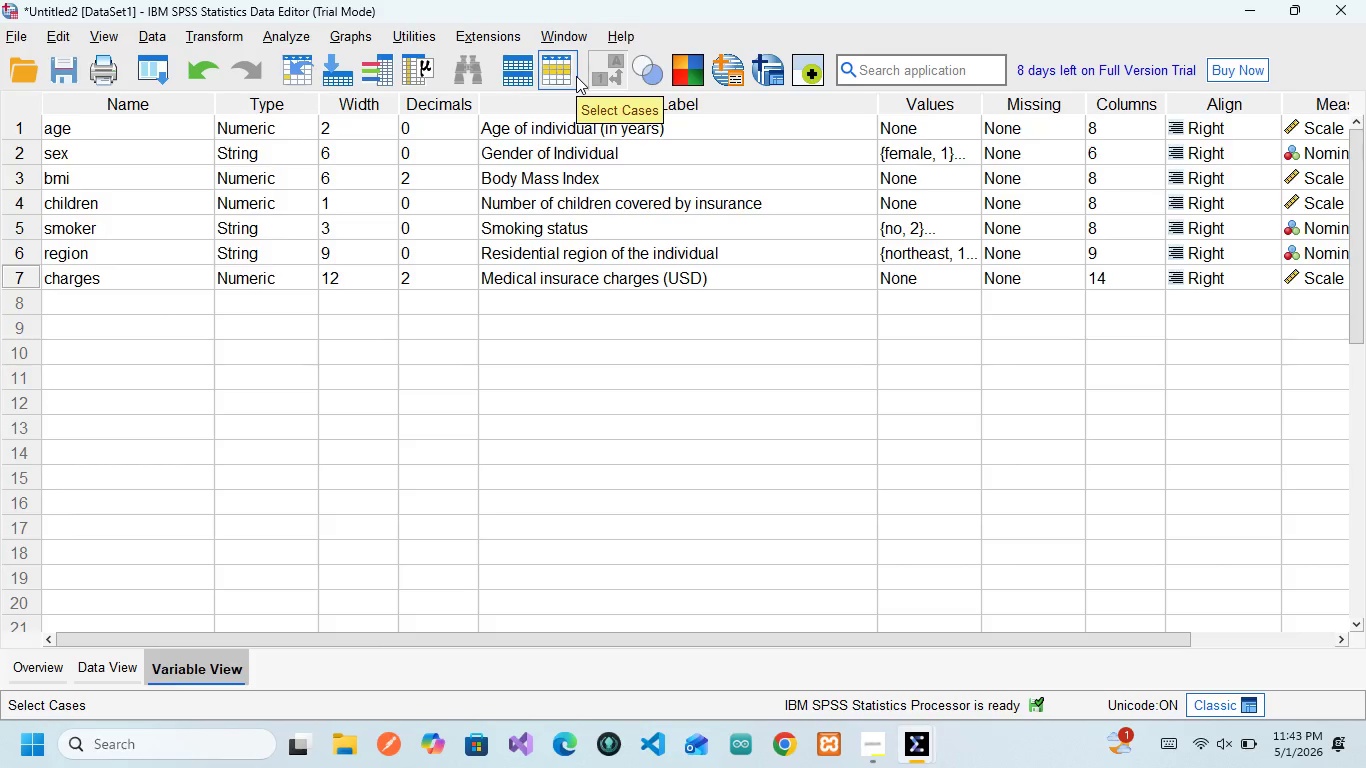 
wait(10.19)
 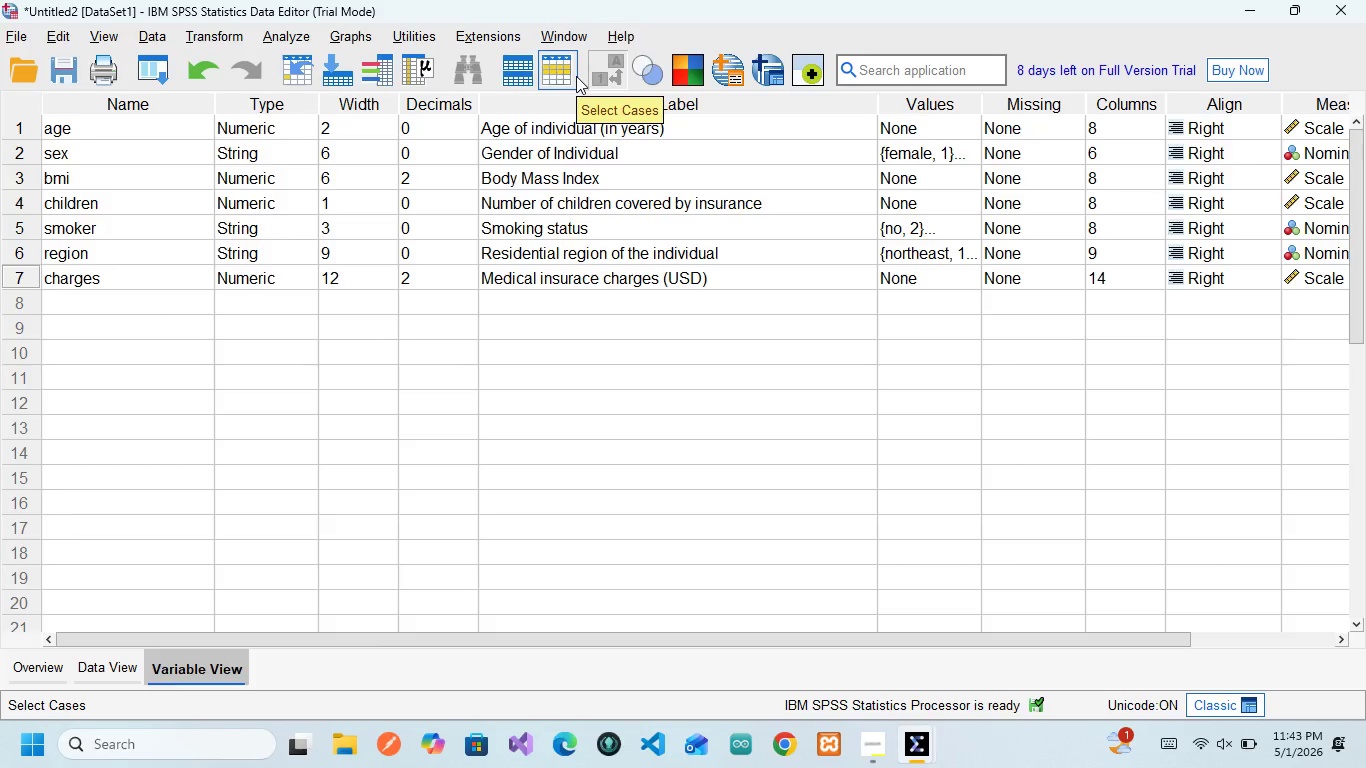 
mouse_move([562, 66])
 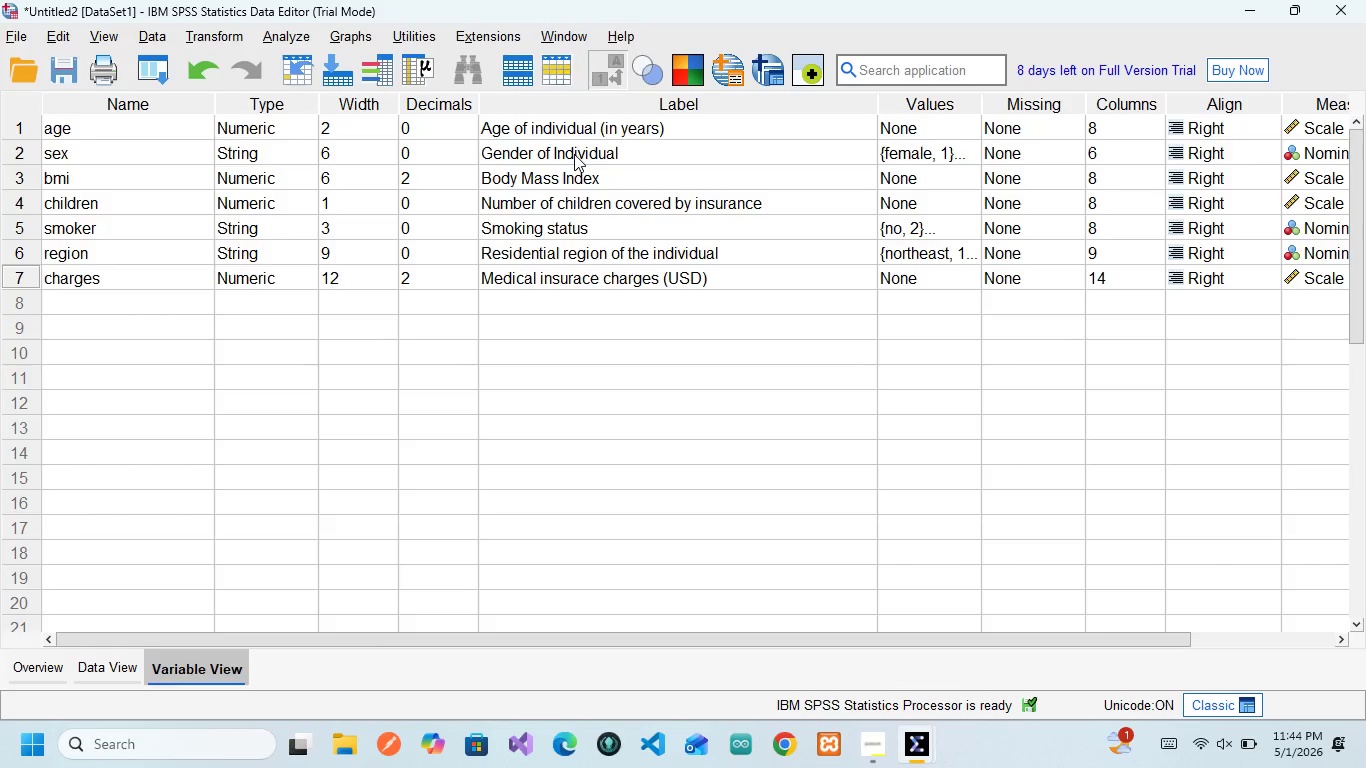 
left_click([574, 154])
 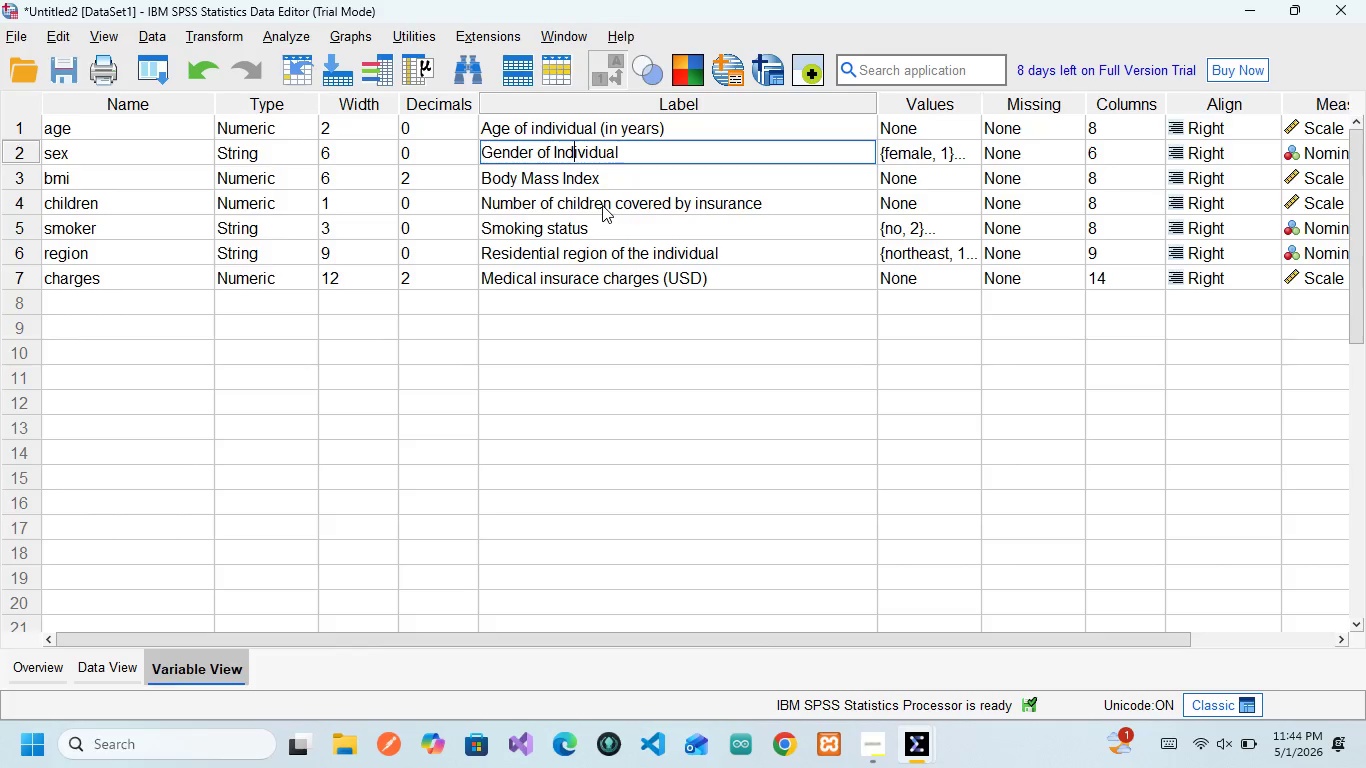 
wait(21.53)
 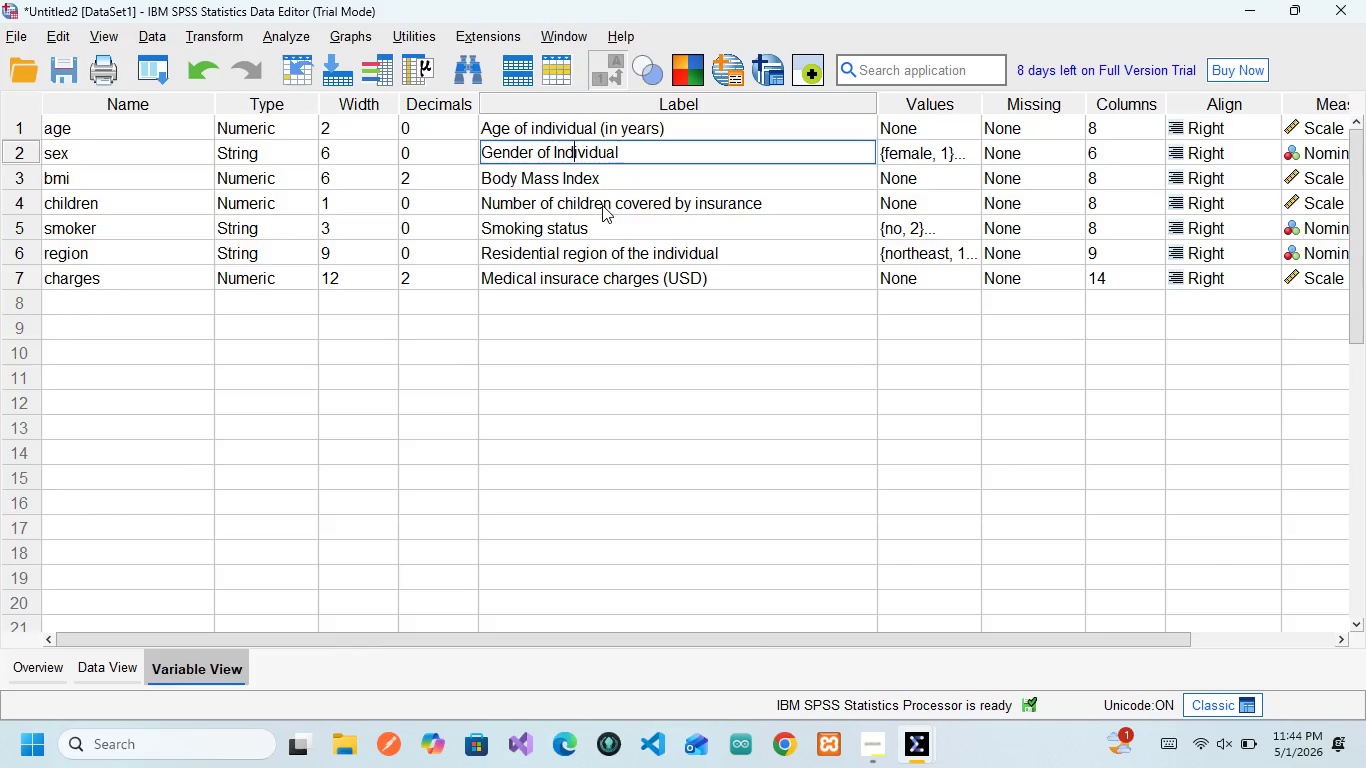 
left_click([602, 205])
 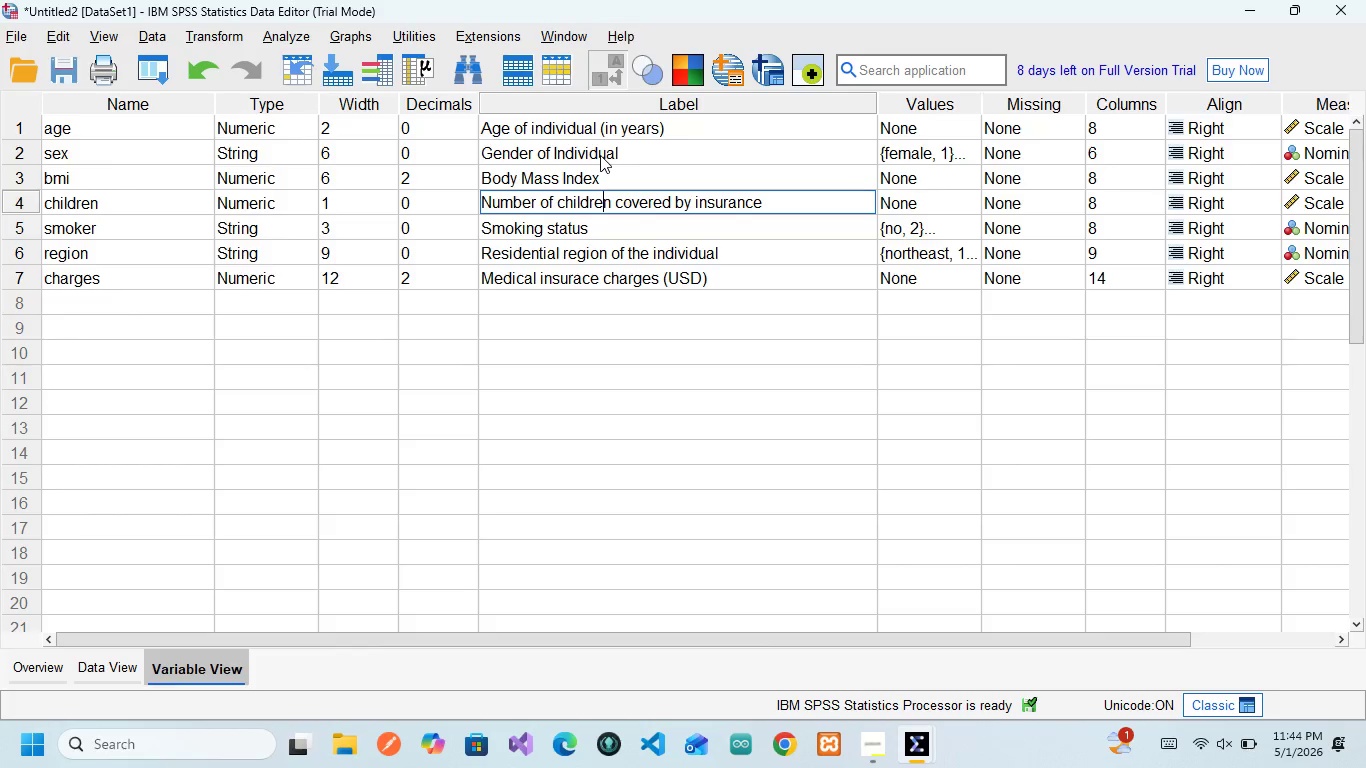 
scroll: coordinate [600, 155], scroll_direction: up, amount: 3.0
 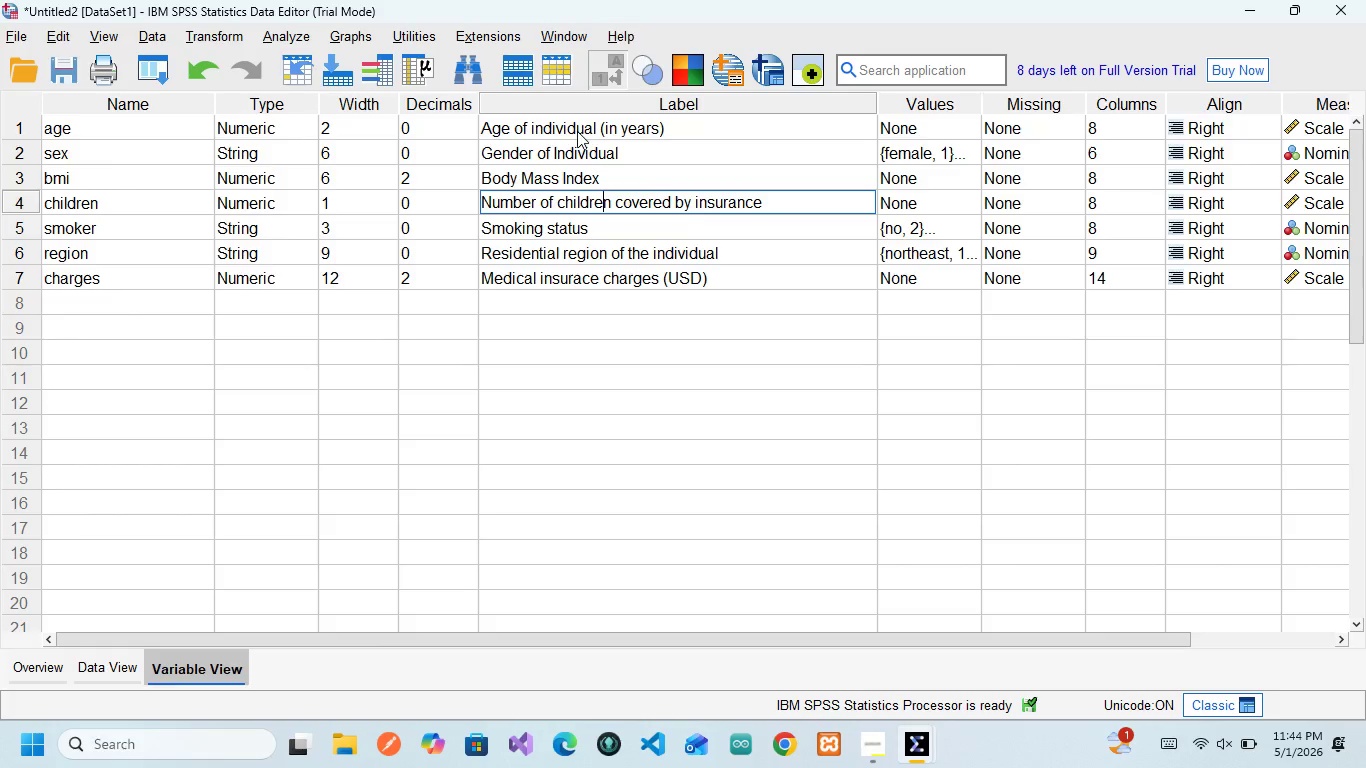 
left_click([577, 131])
 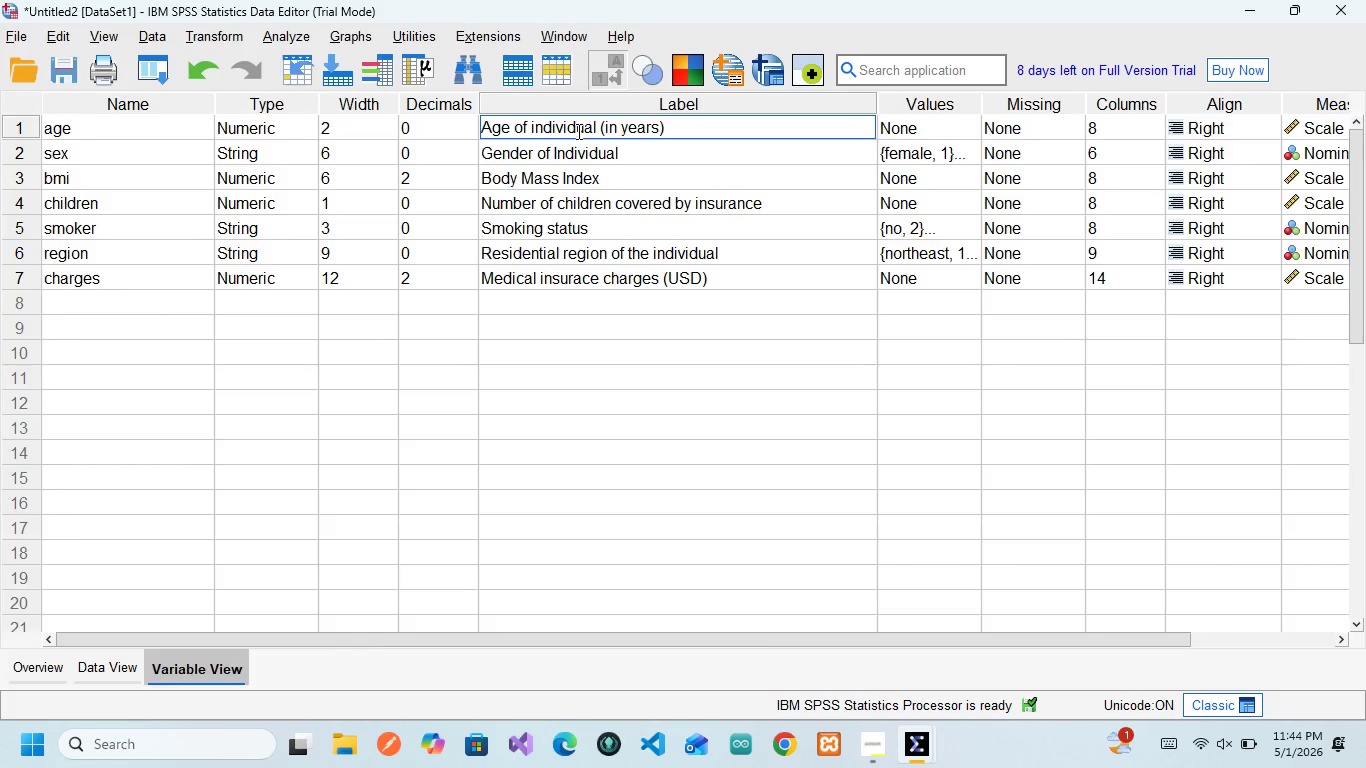 
wait(5.94)
 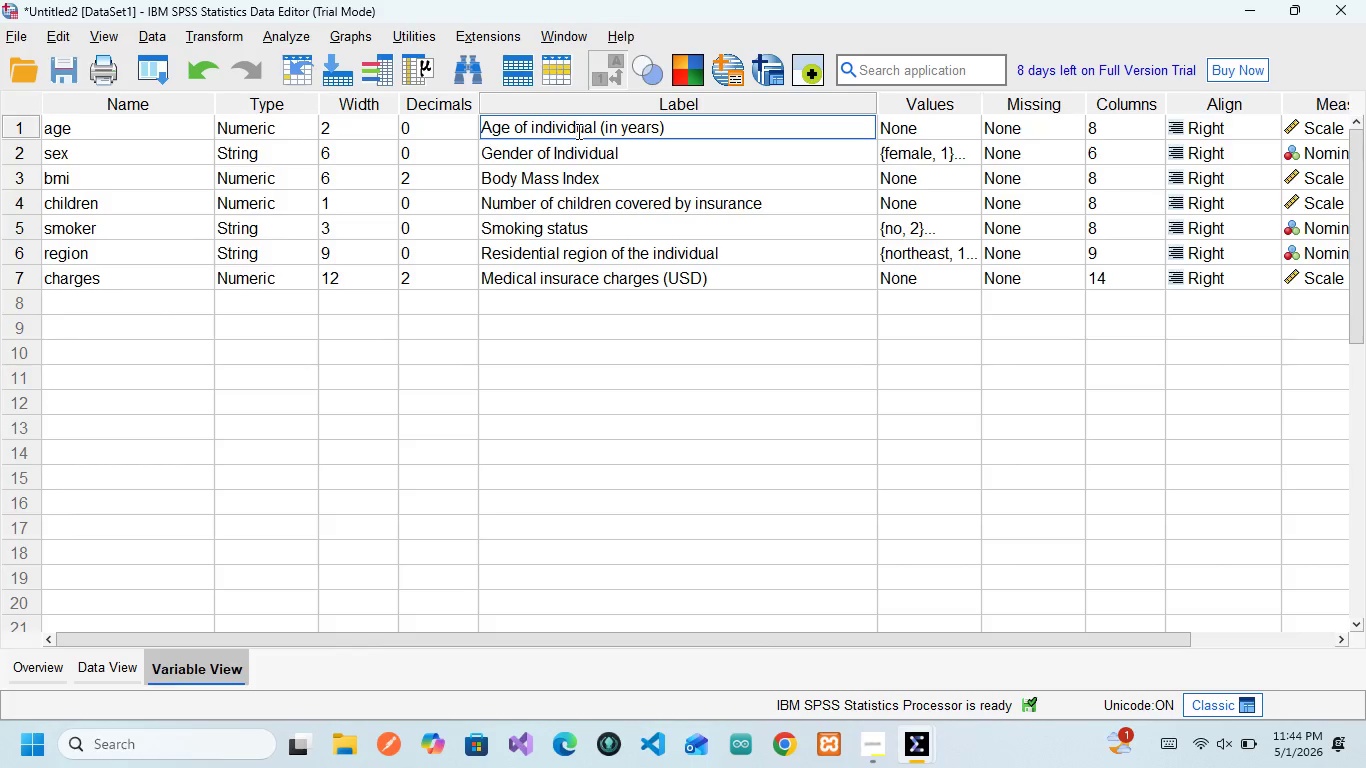 
left_click([576, 138])
 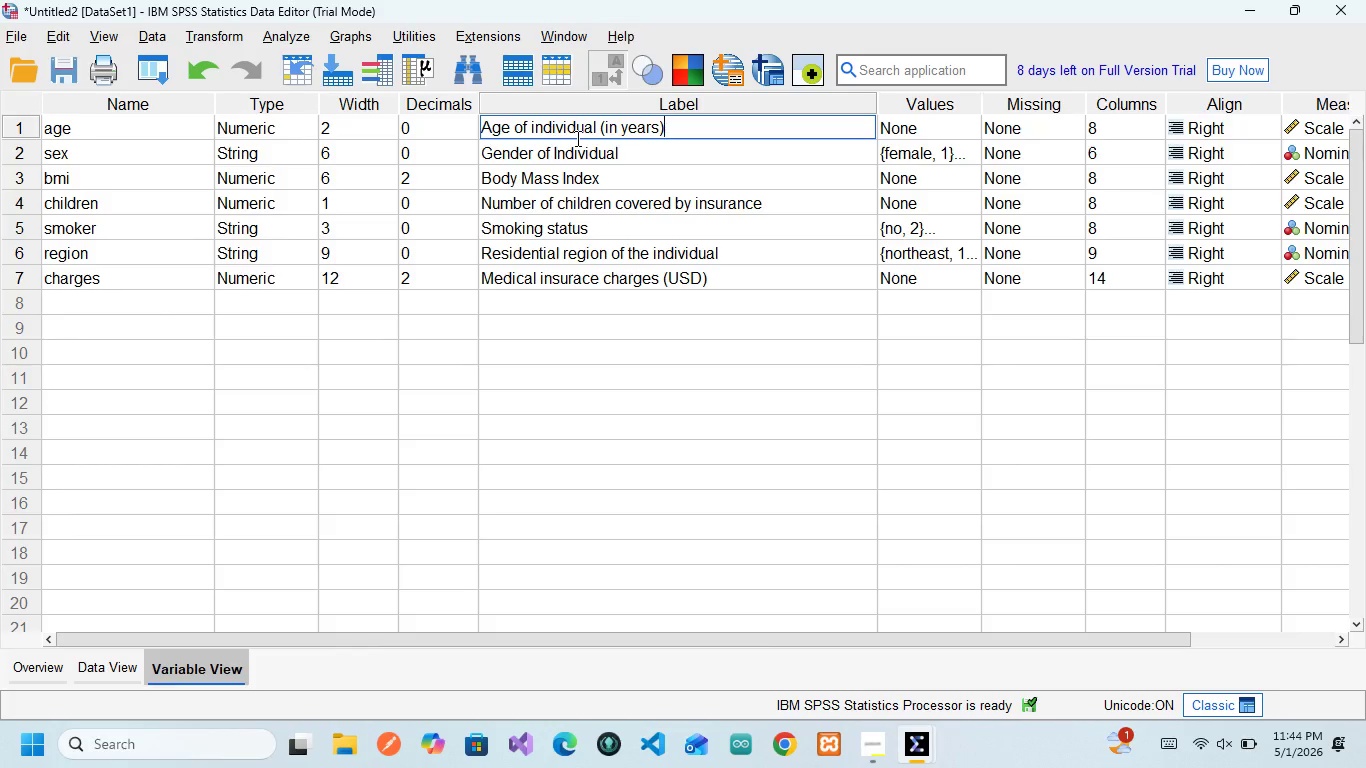 
key(Control+A)
 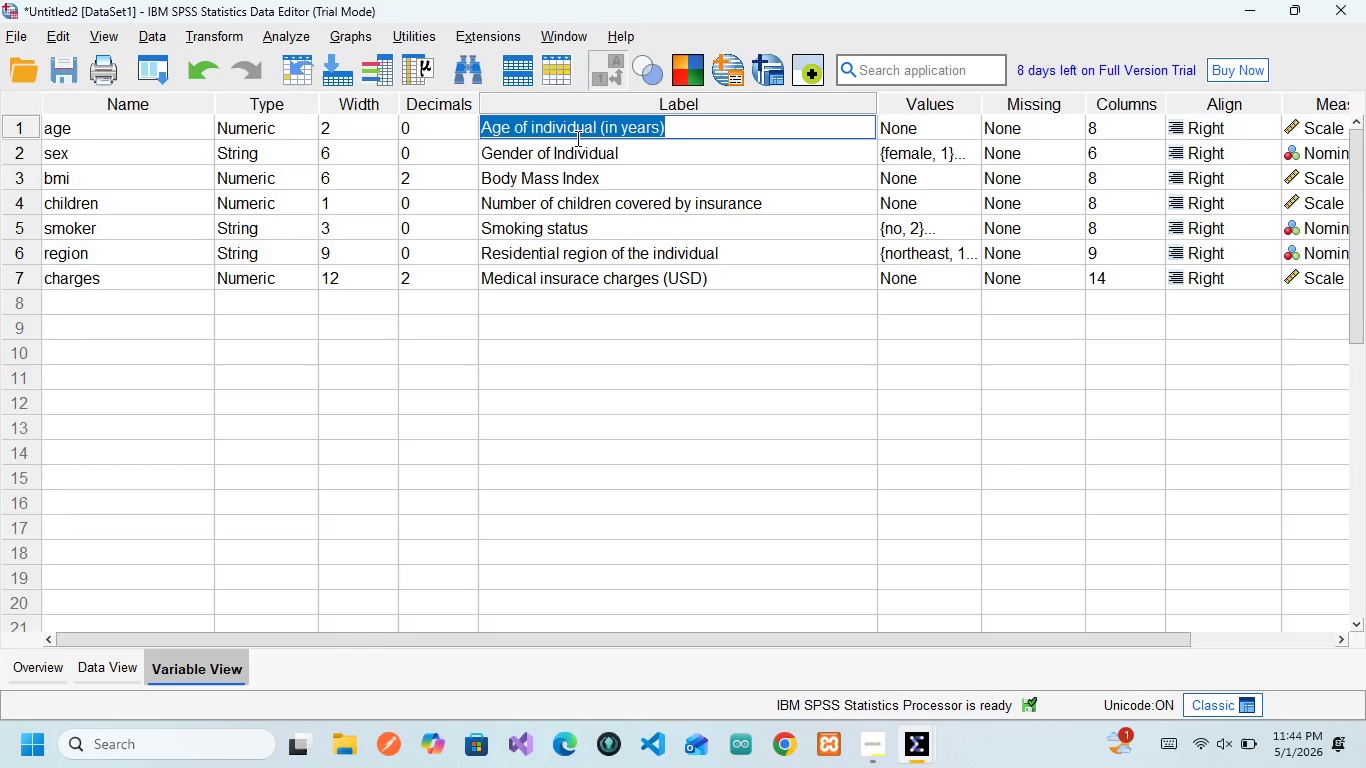 
type(Policy tenure Proxy)
 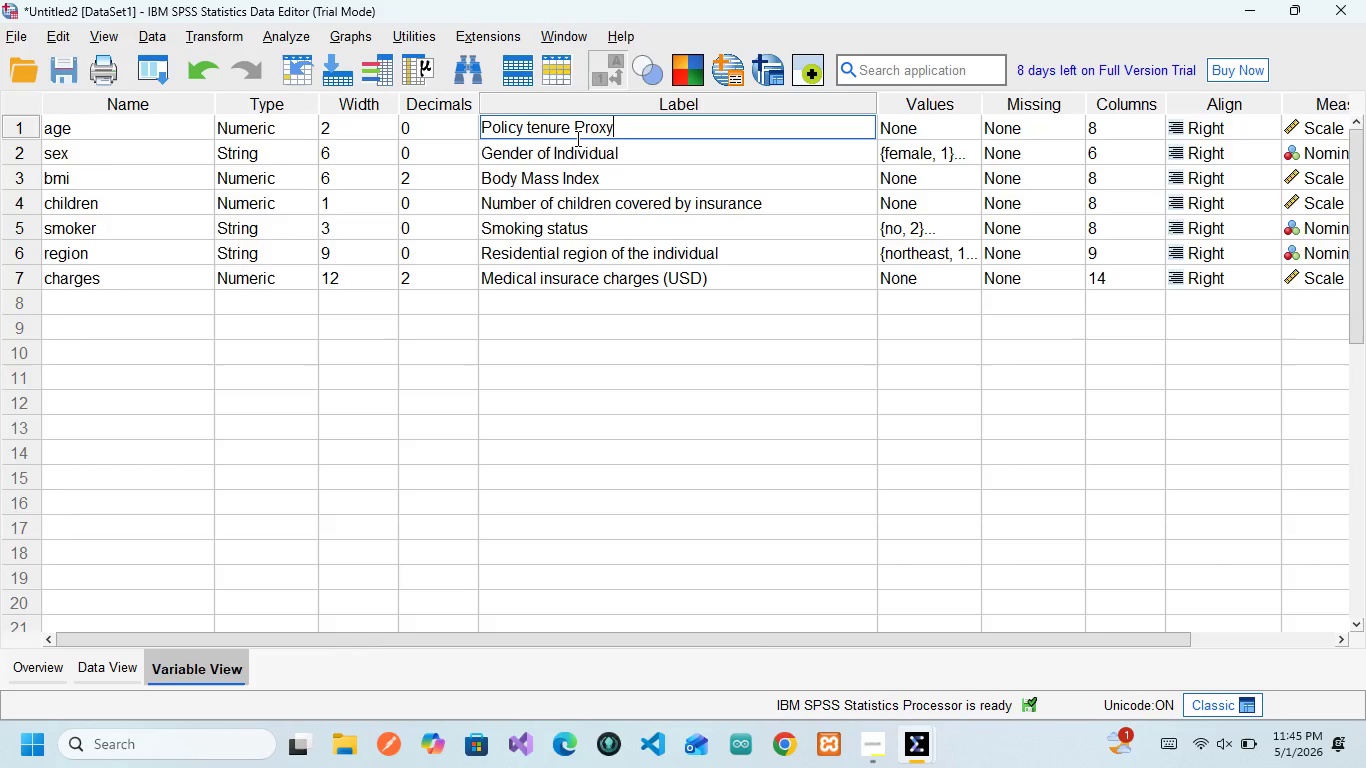 
wait(19.33)
 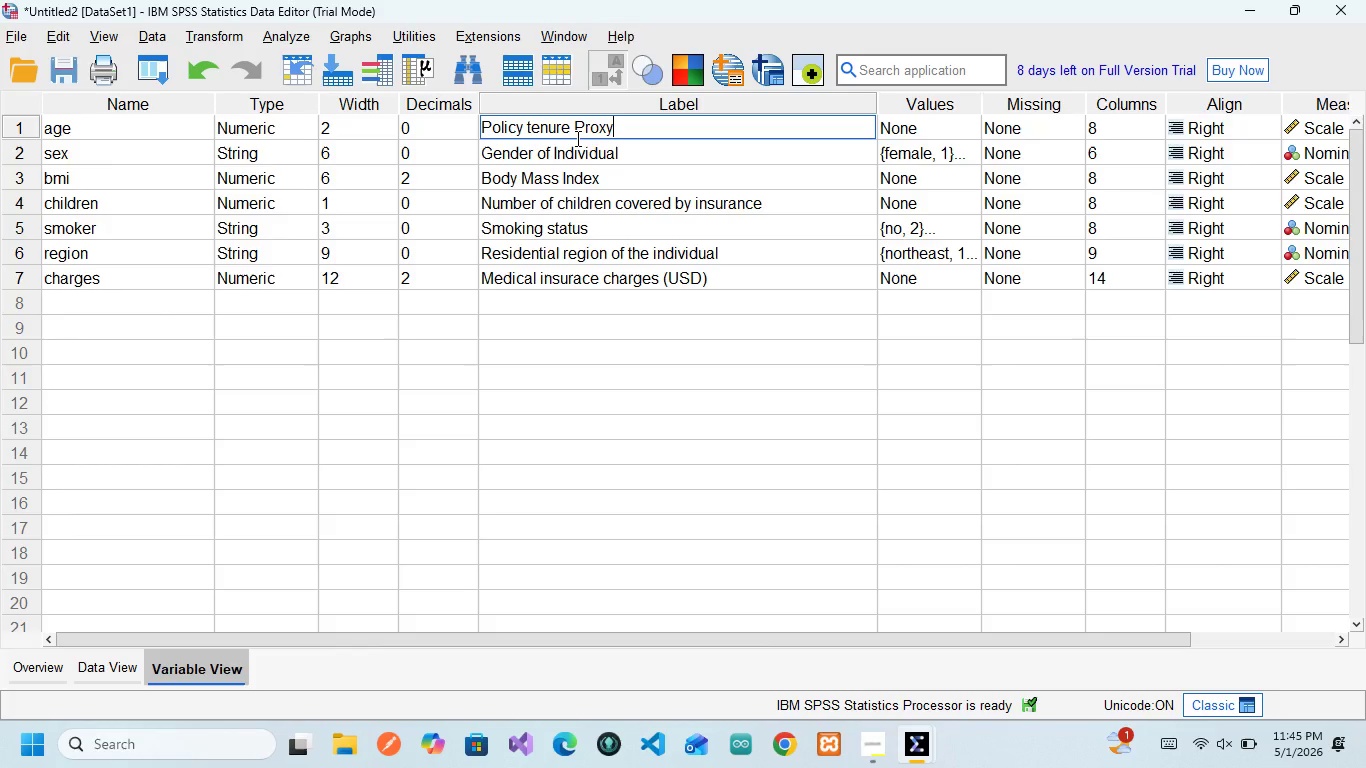 
left_click([581, 144])
 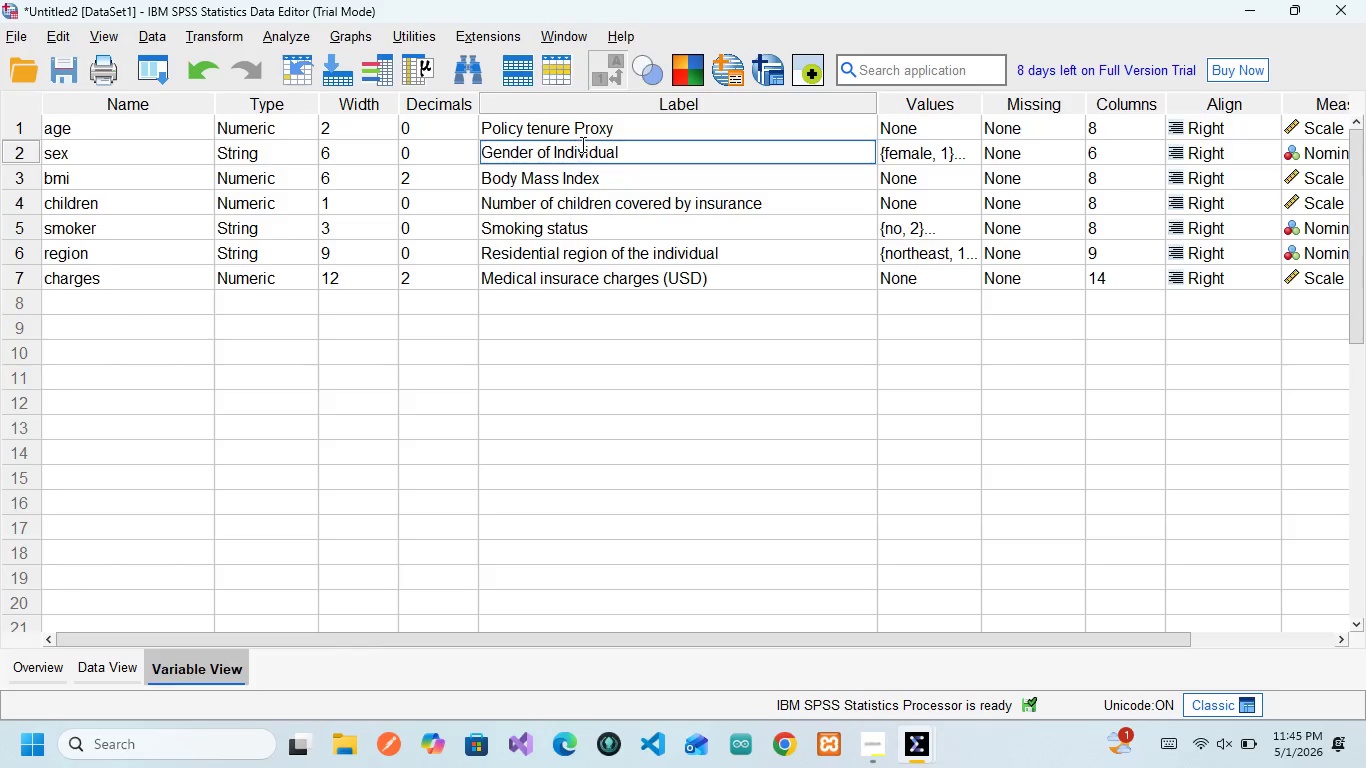 
key(Control+A)
 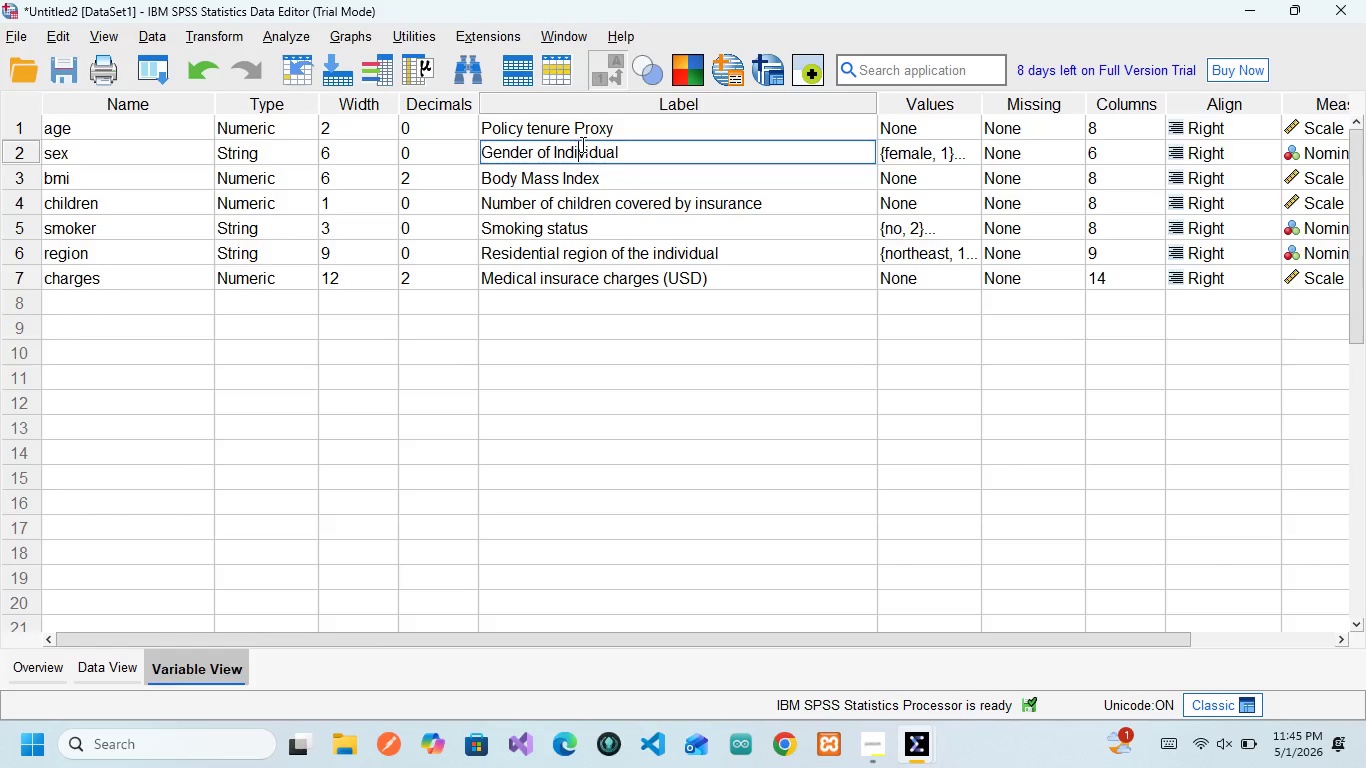 
key(CapsLock)
 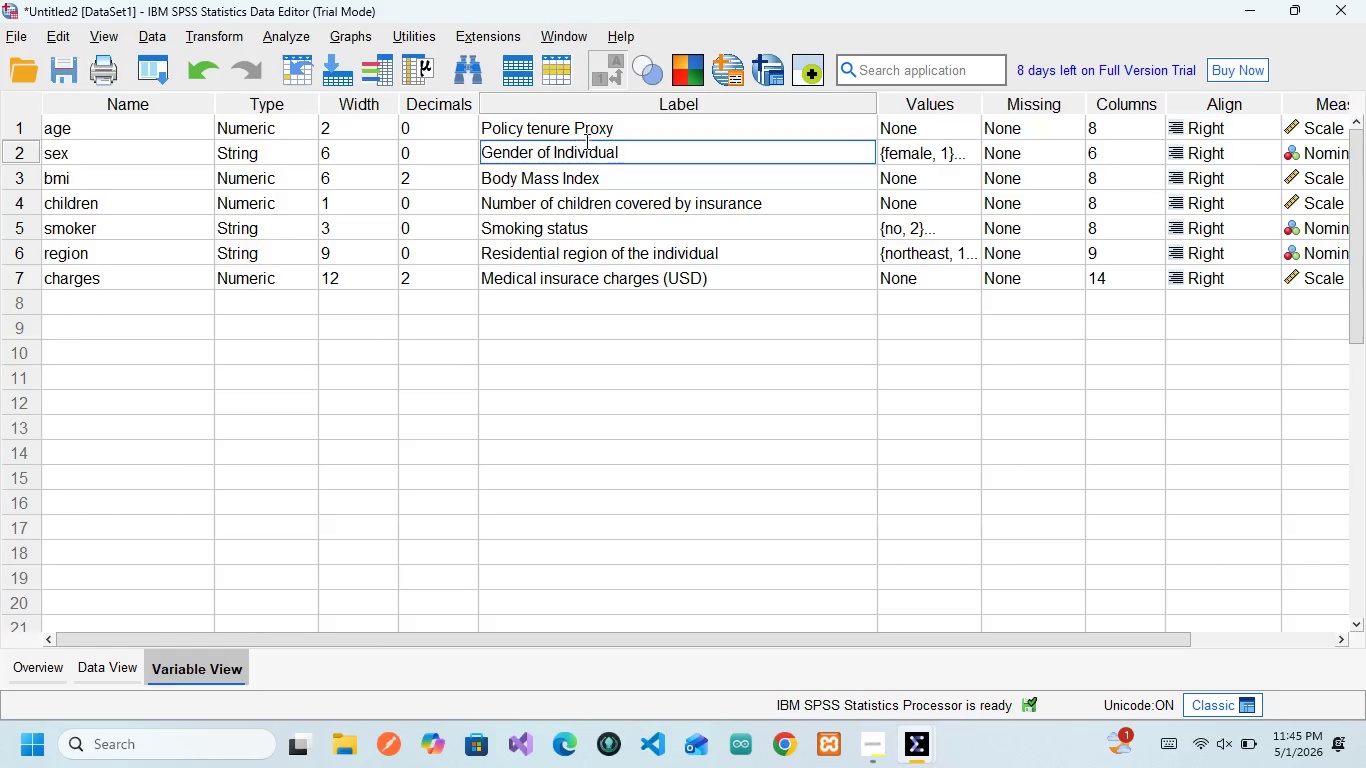 
left_click([581, 144])
 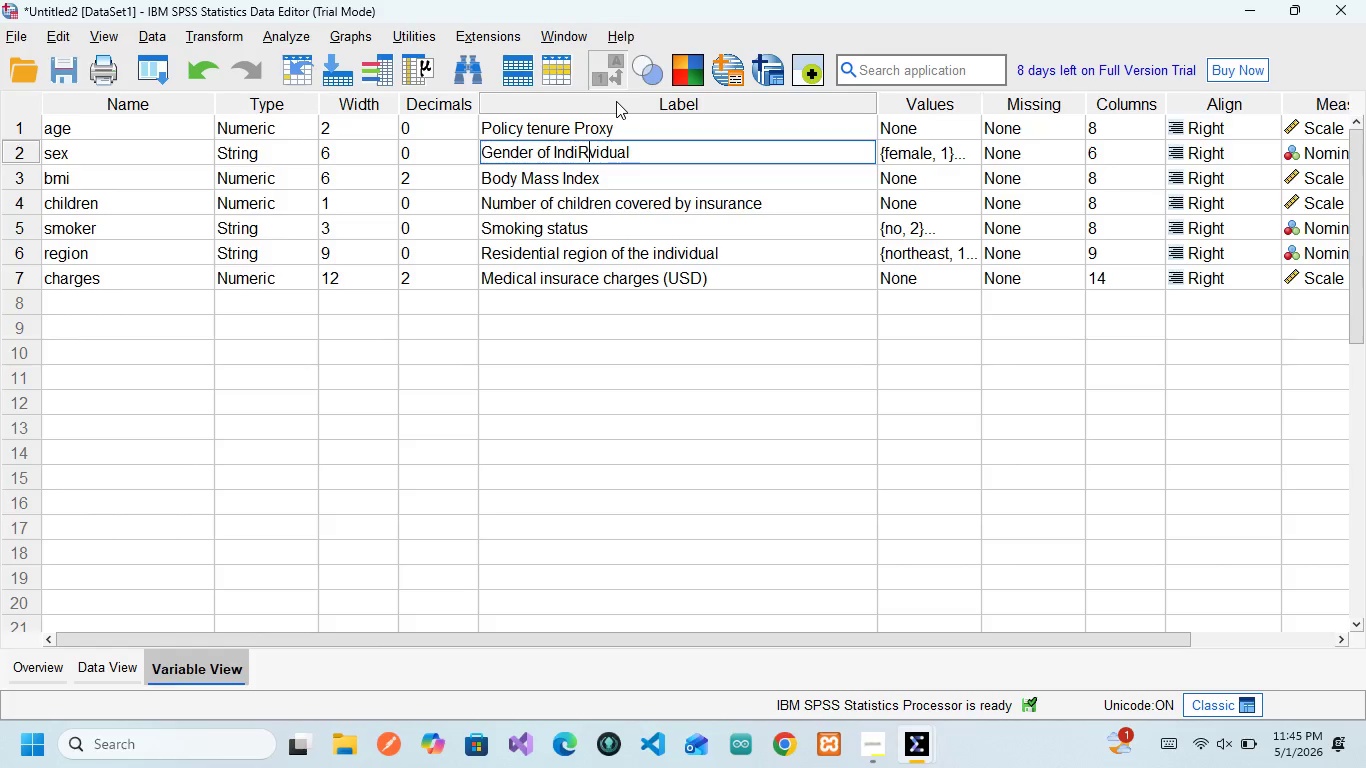 
type(Risk Tier )
 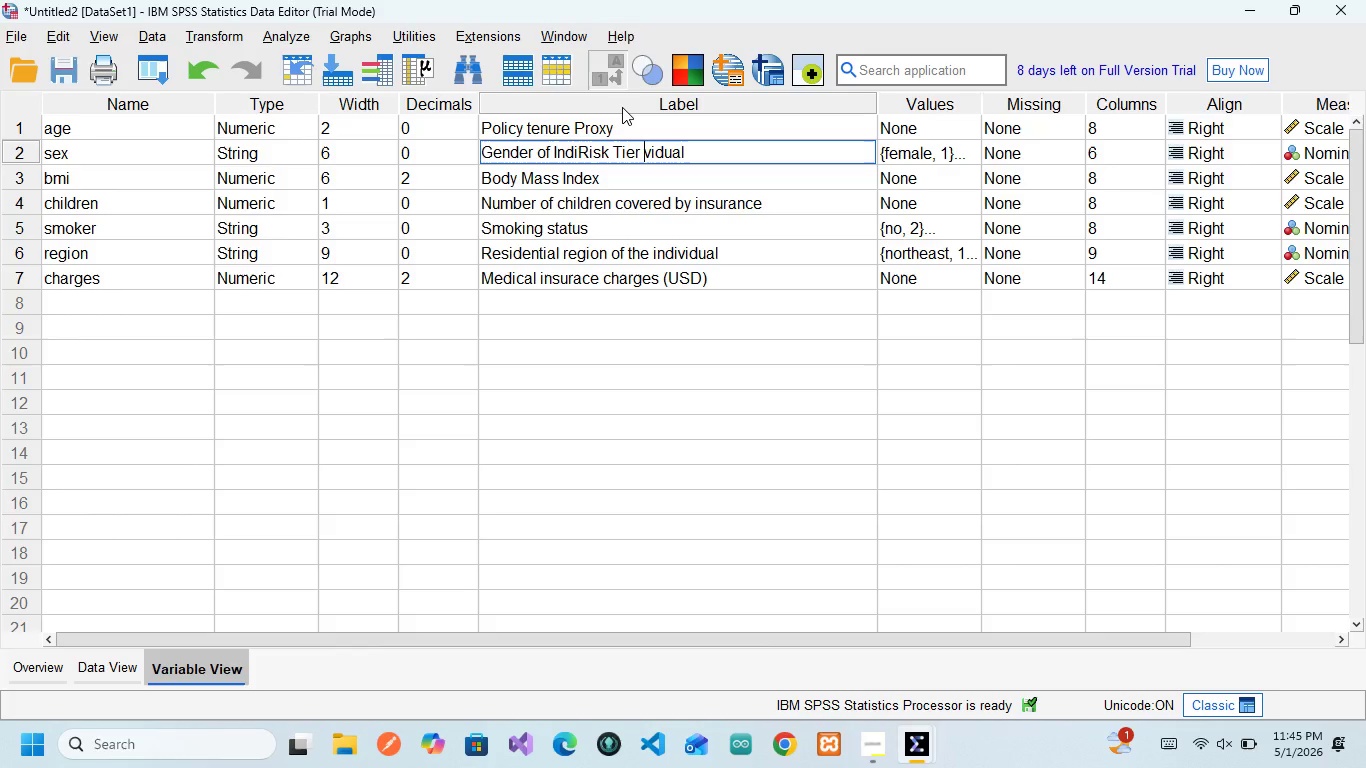 
key(Control+A)
 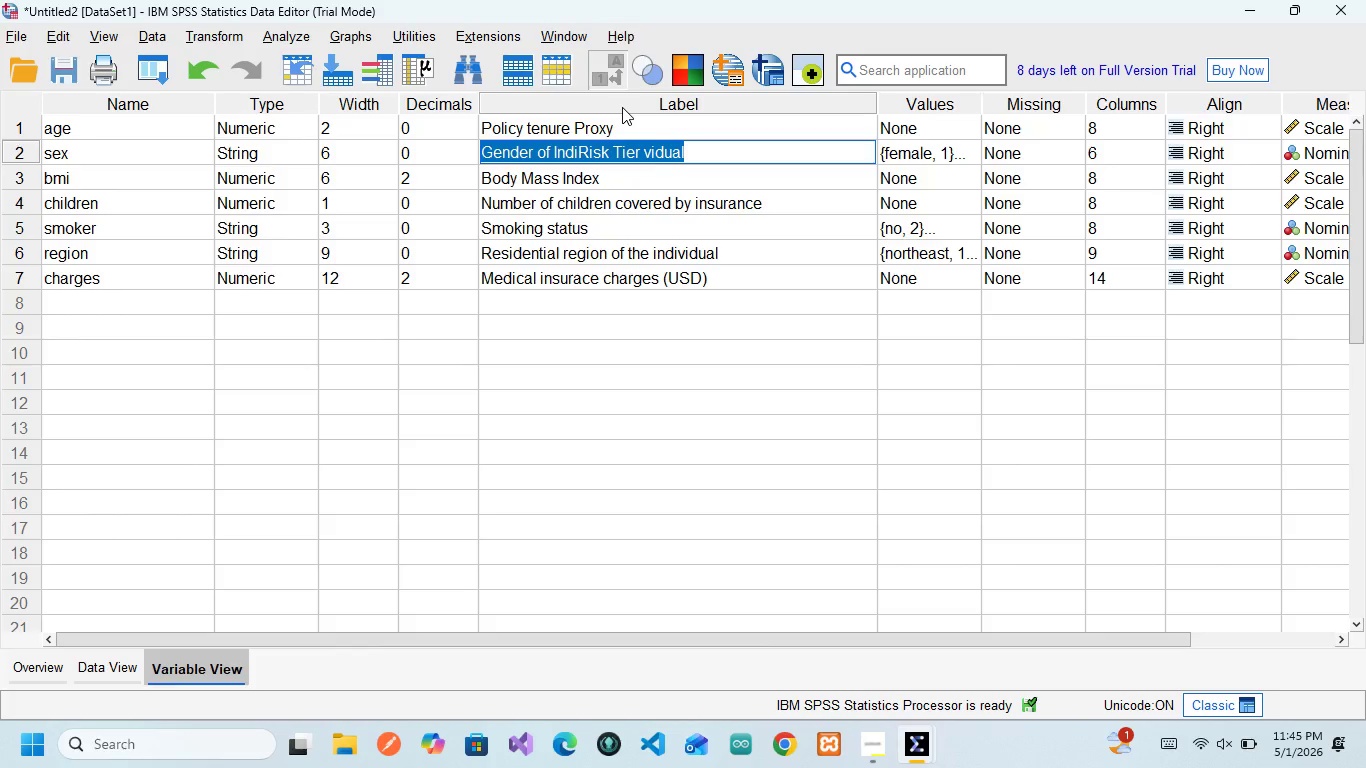 
key(CapsLock)
 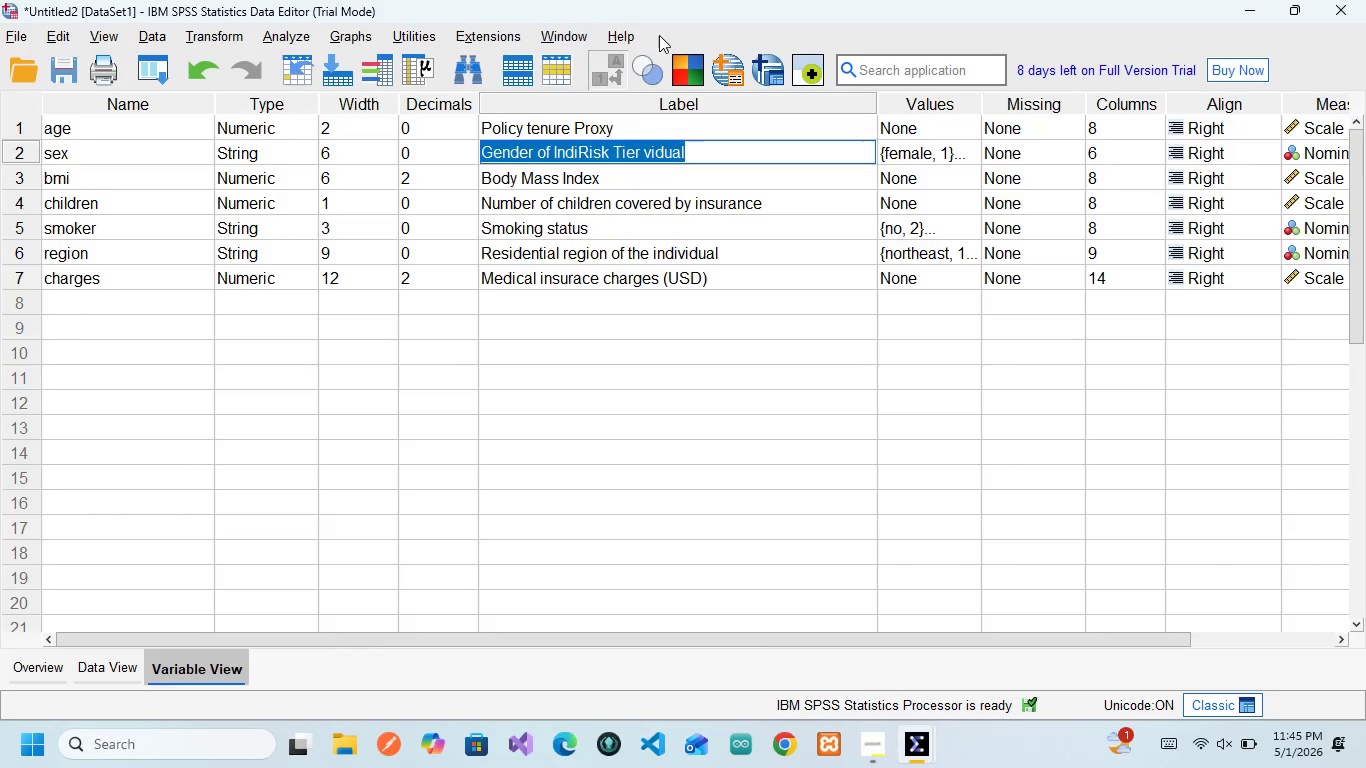 
type(Risk Tir Indicator)
 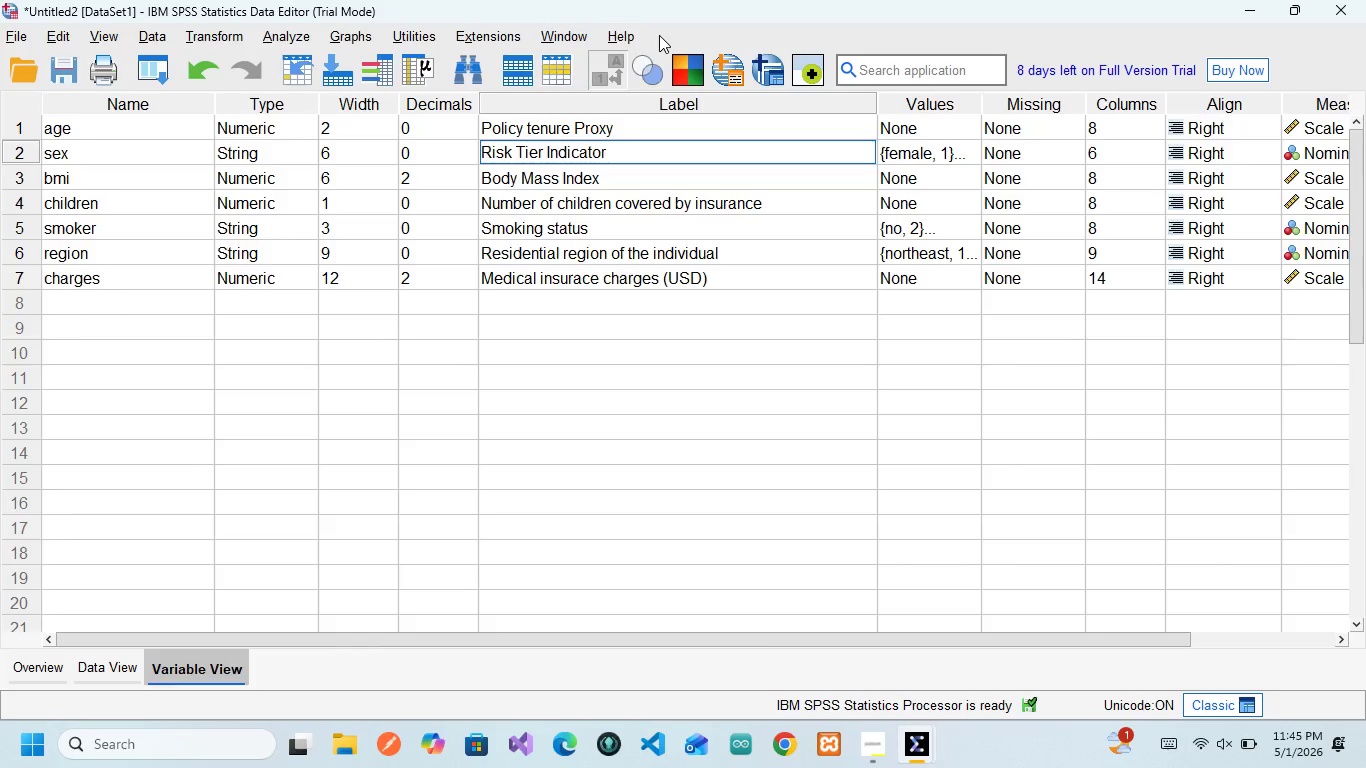 
hold_key(key=E, duration=0.36)
 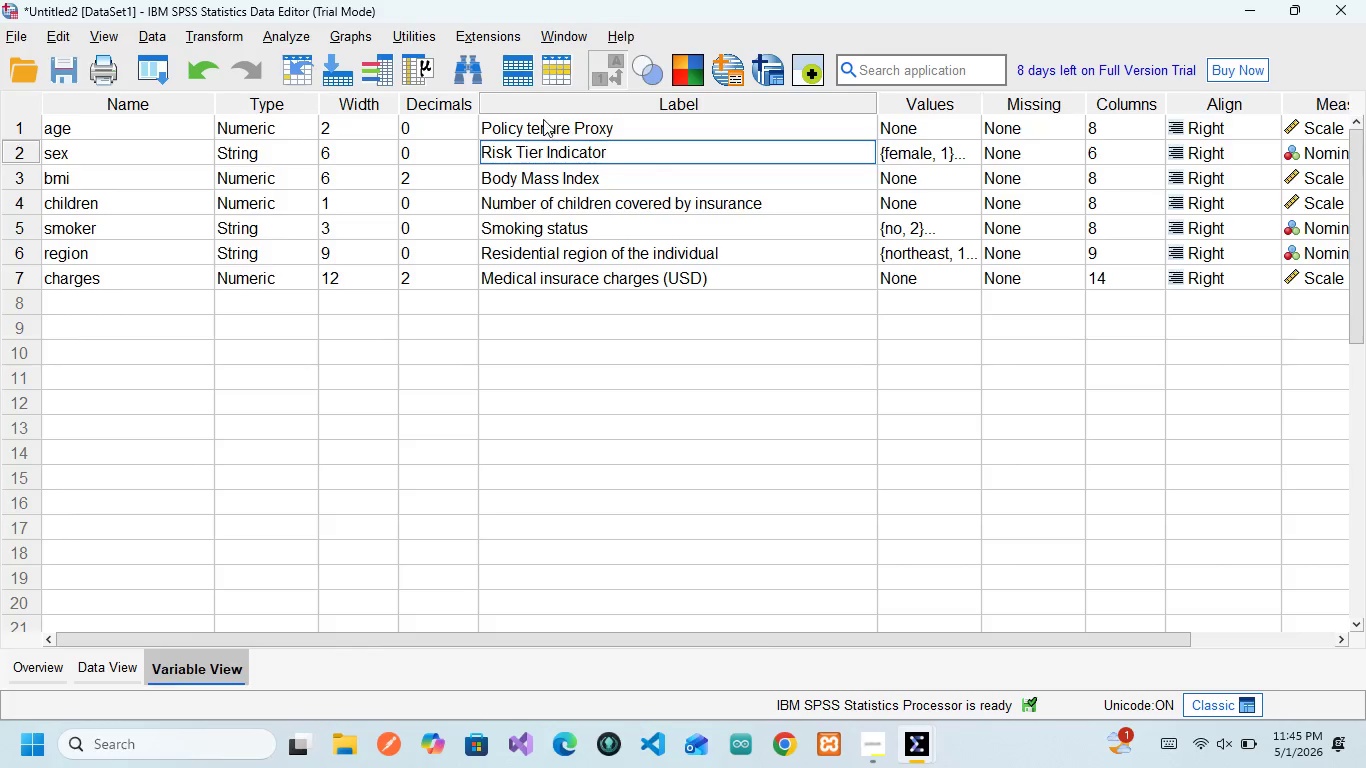 
wait(12.56)
 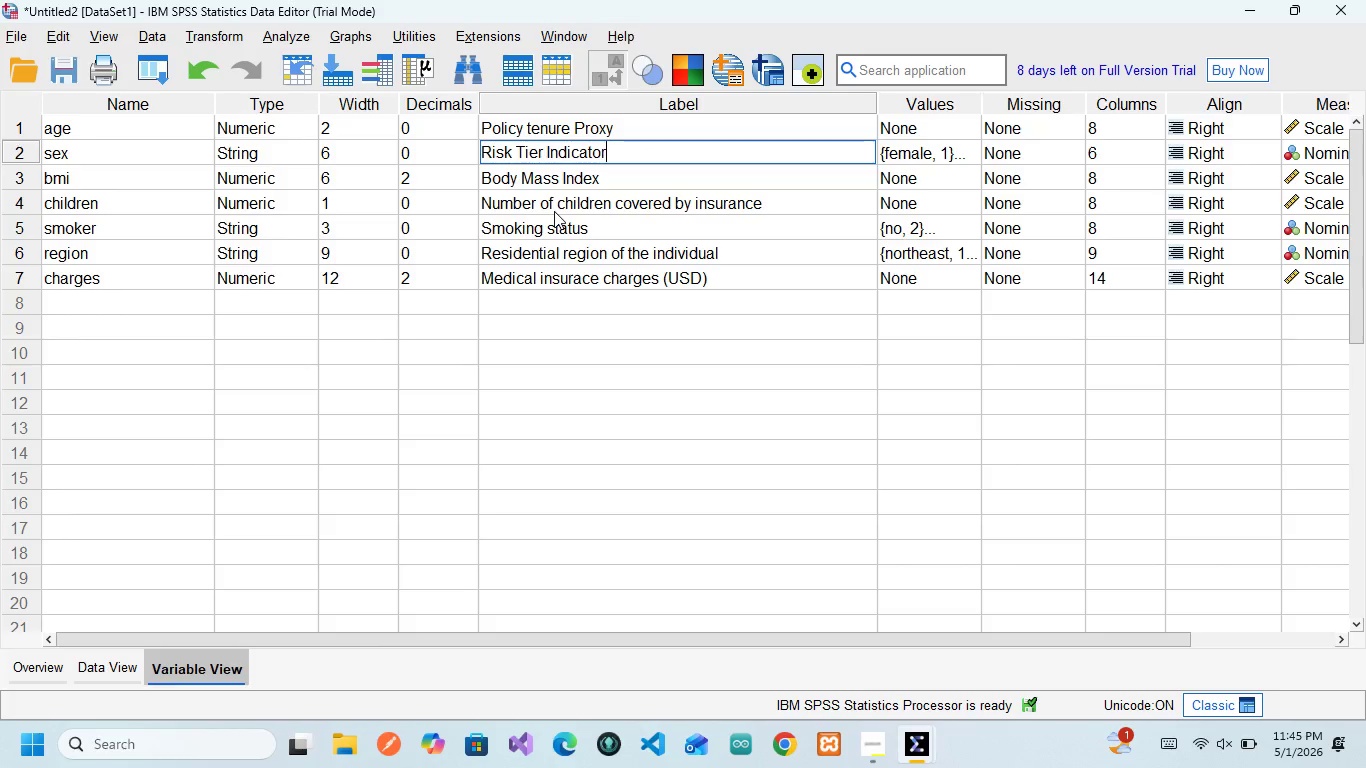 
key(Control+Z)
 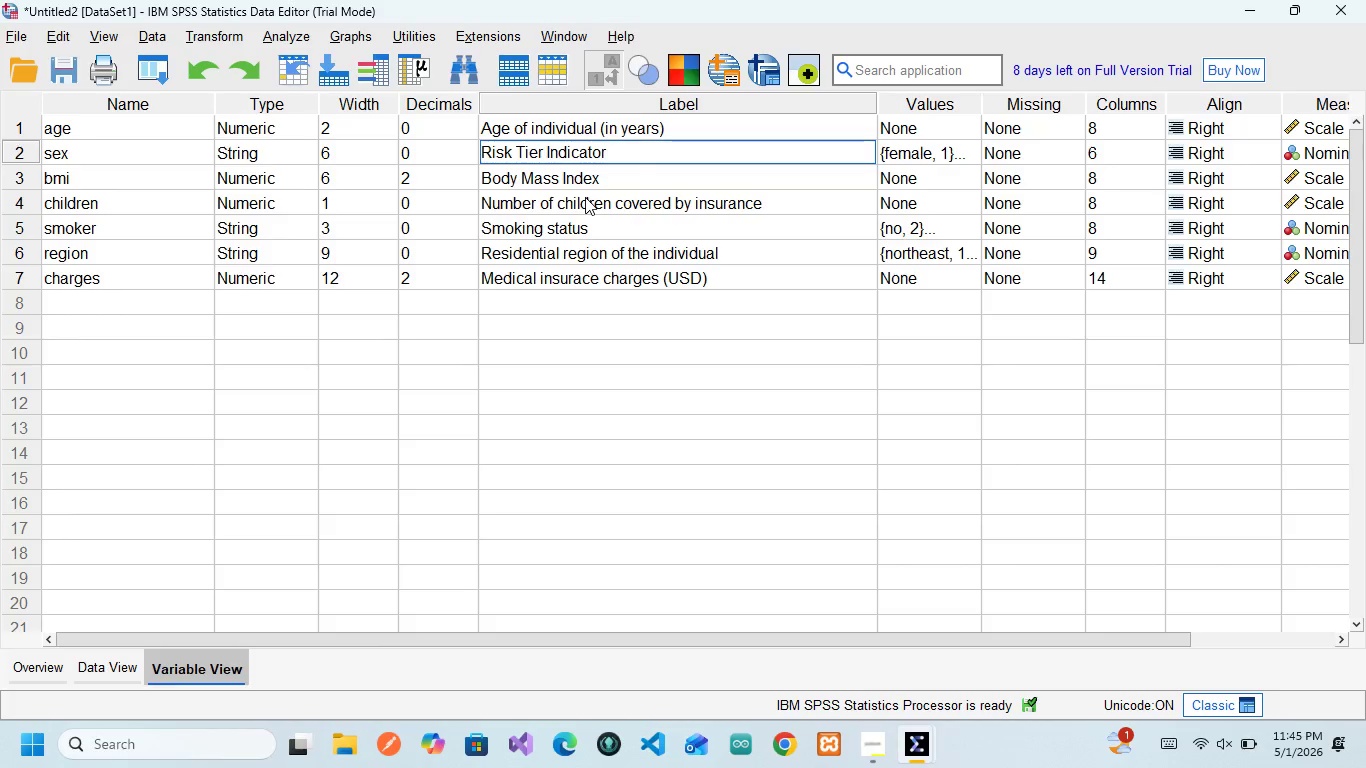 
key(Control+Z)
 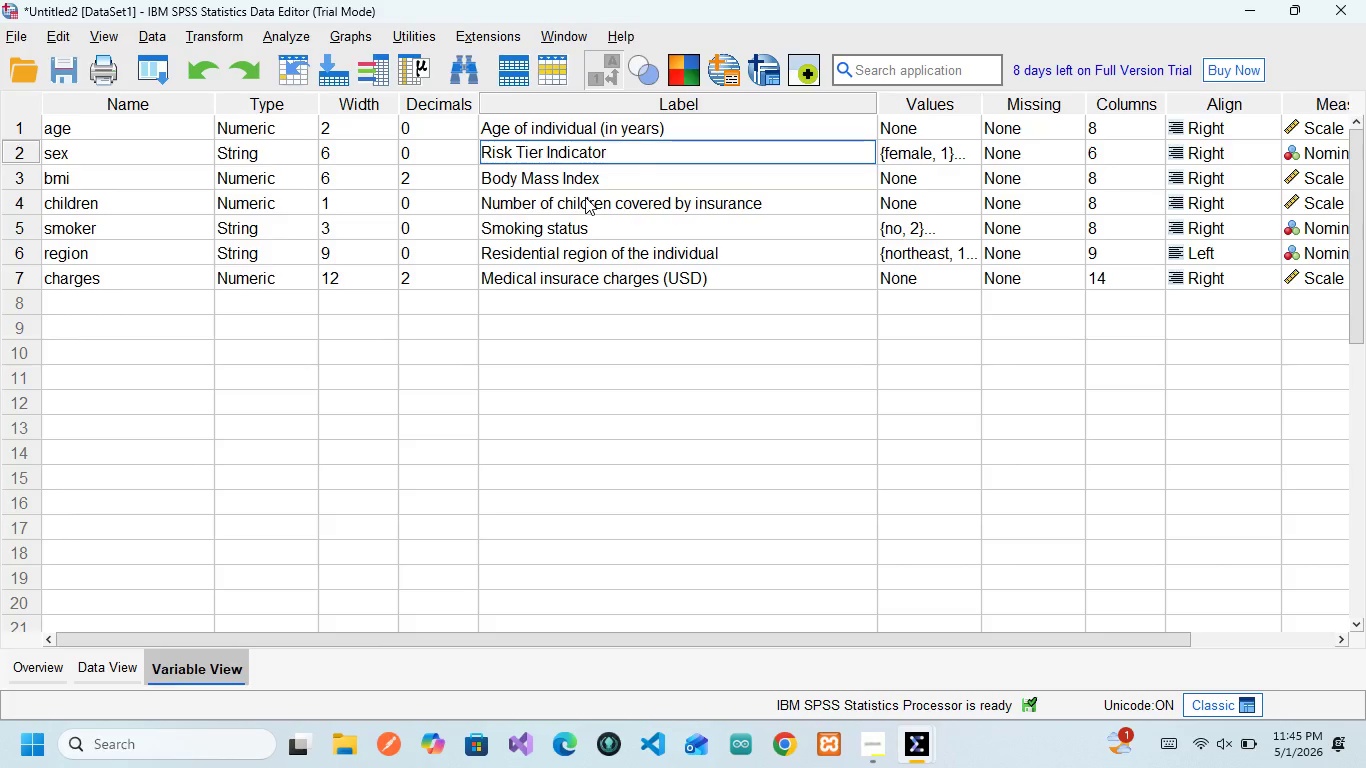 
key(Control+Z)
 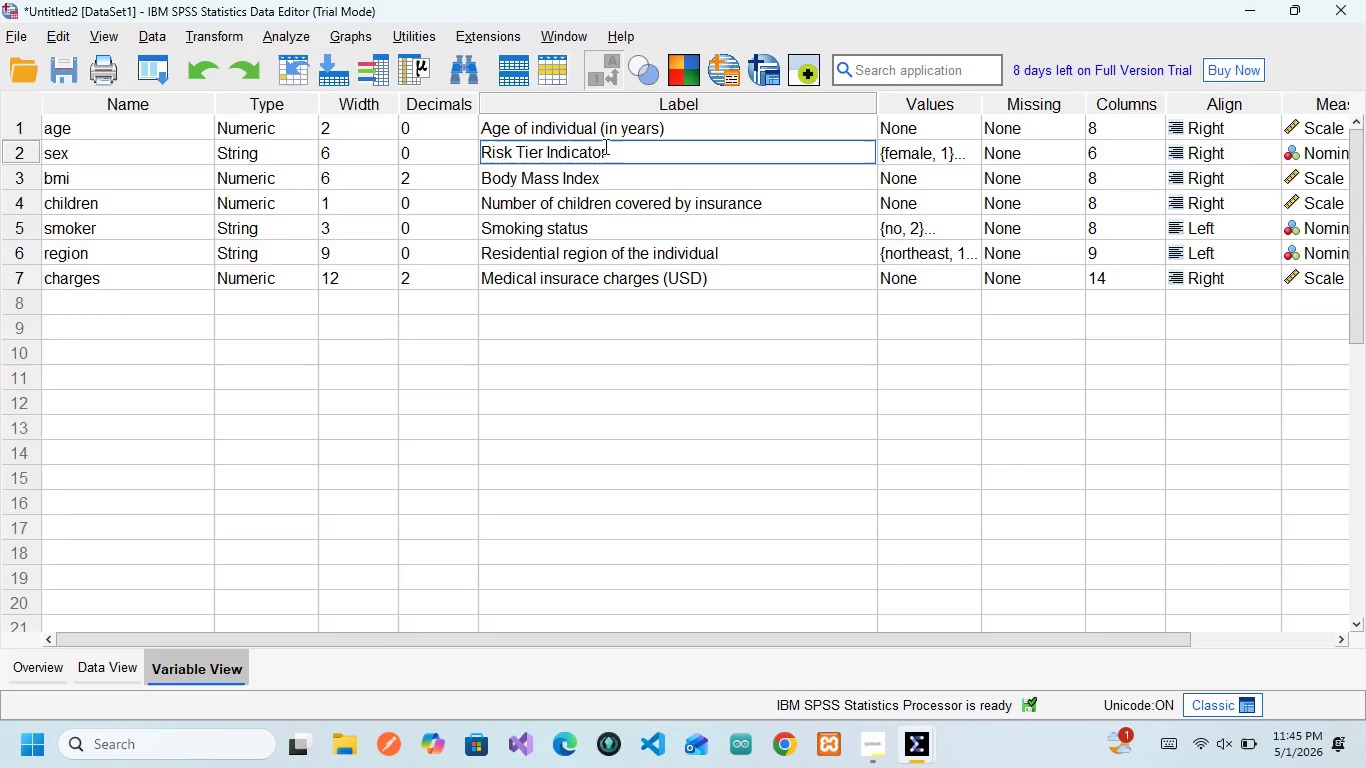 
left_click([608, 154])
 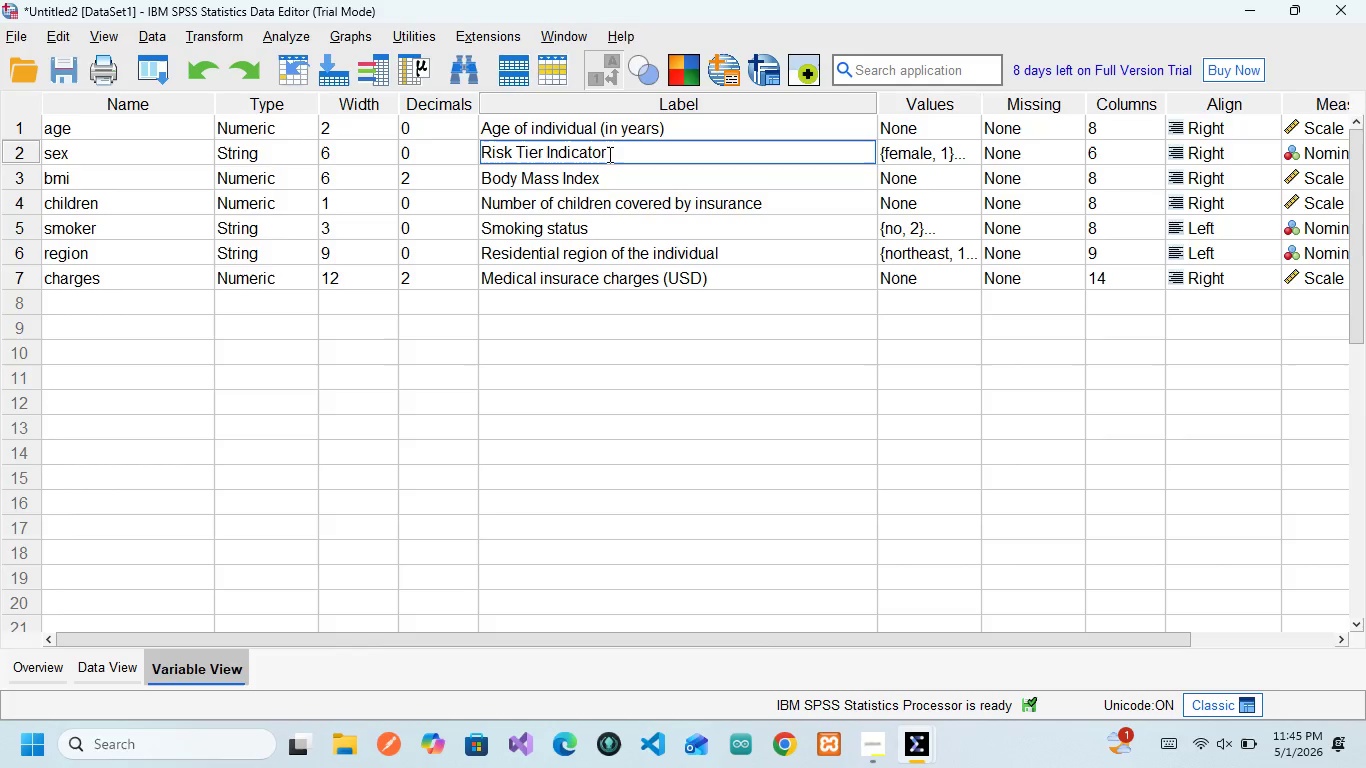 
scroll: coordinate [608, 154], scroll_direction: up, amount: 5.0
 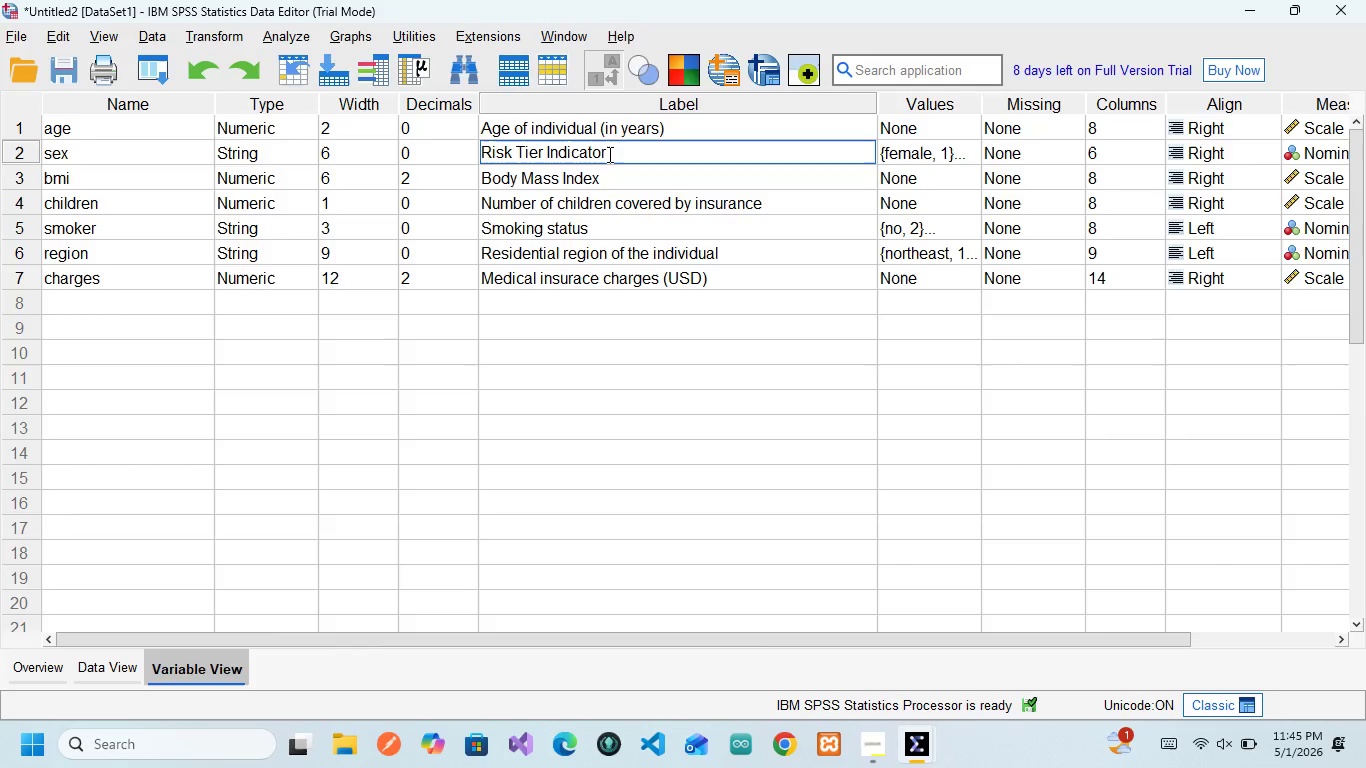 
scroll: coordinate [608, 154], scroll_direction: none, amount: 0.0
 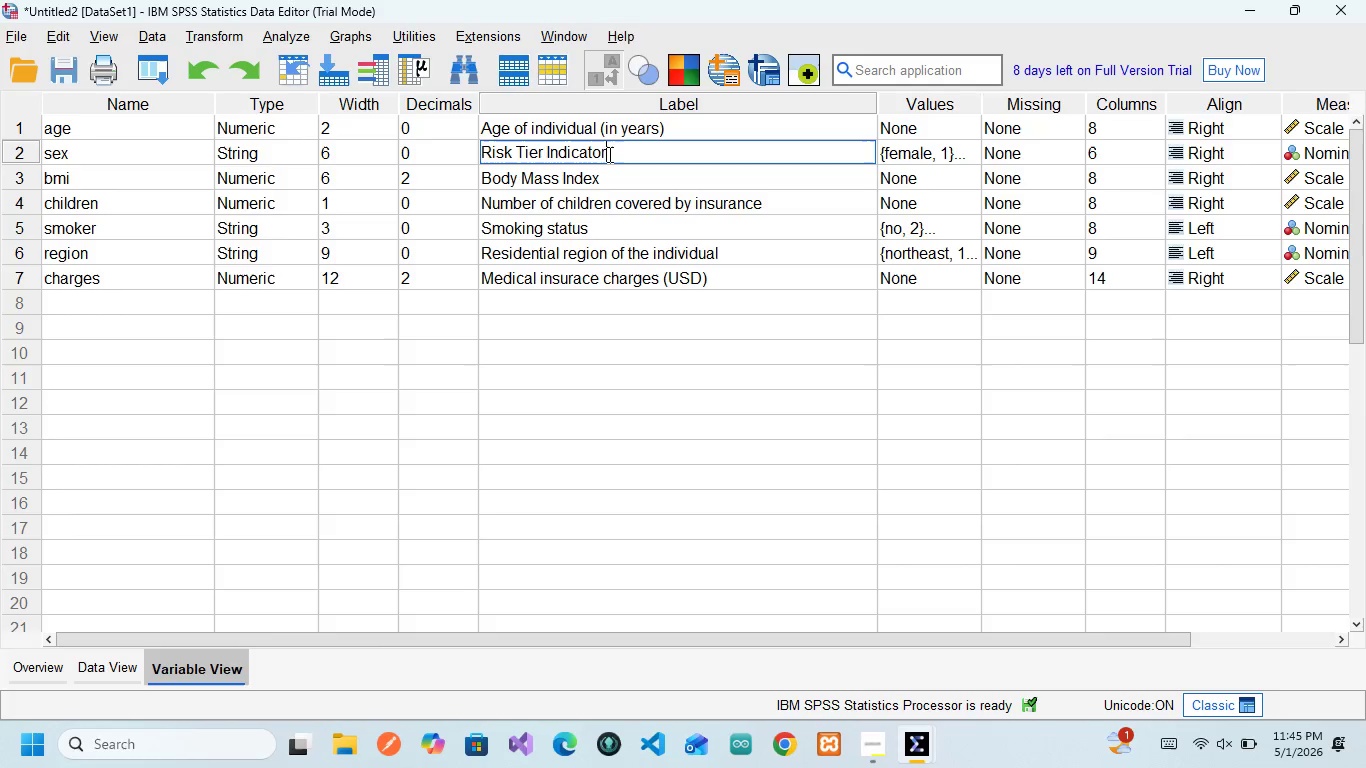 
left_click([608, 154])
 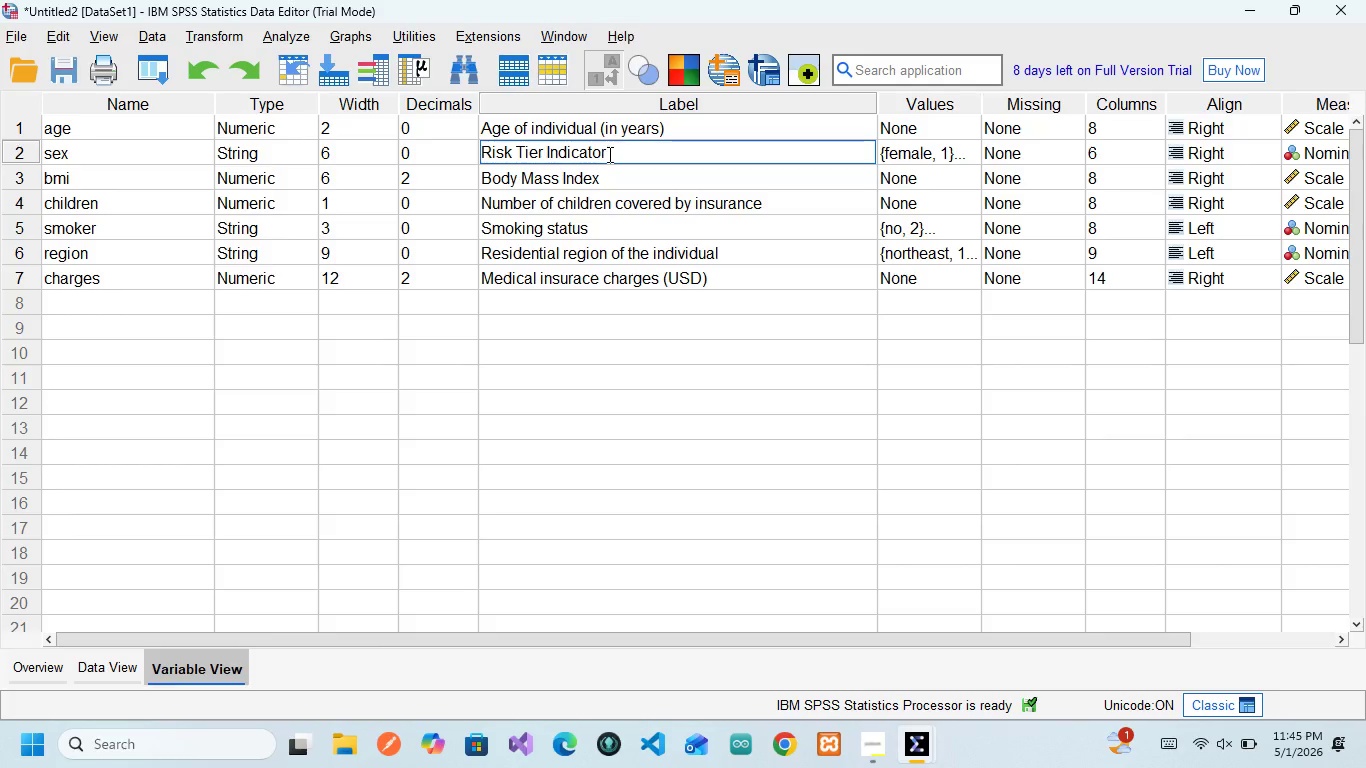 
key(Control+Z)
 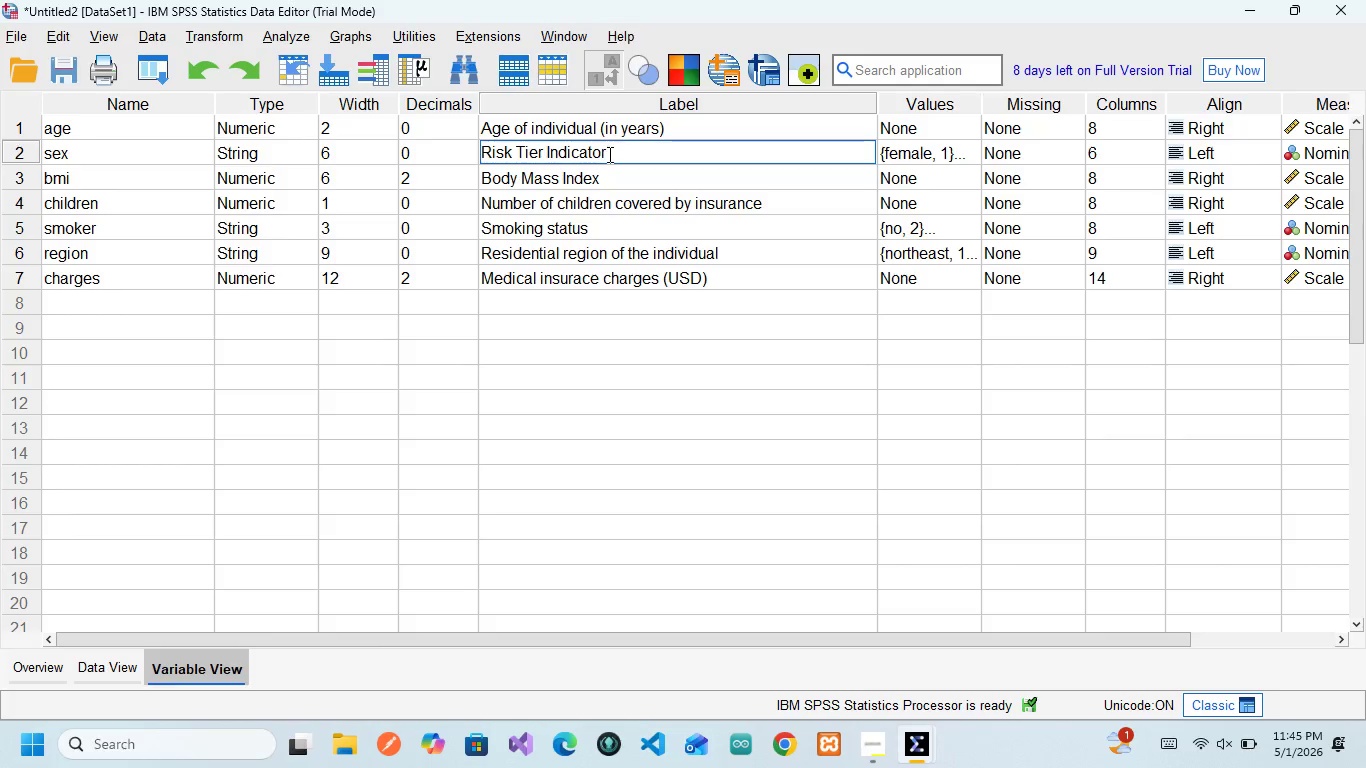 
key(Control+Z)
 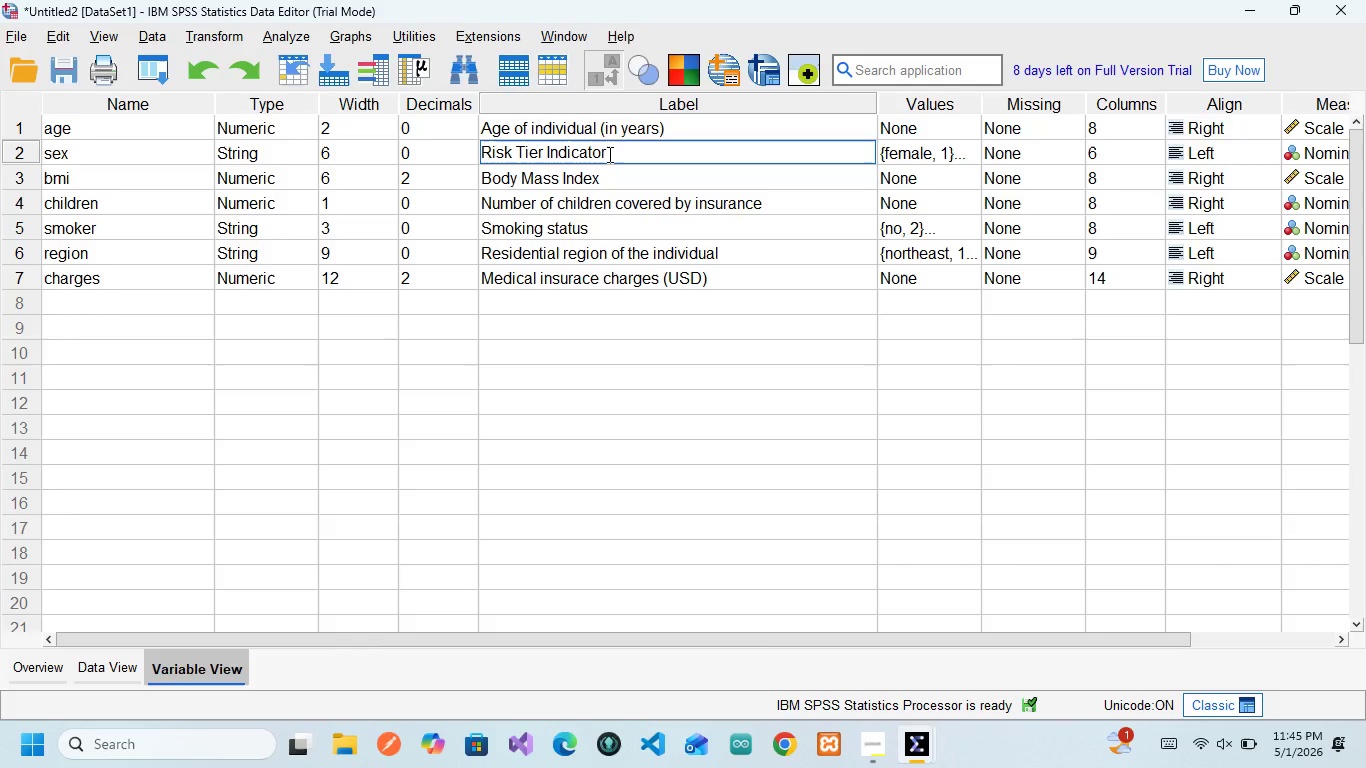 
key(Control+A)
 